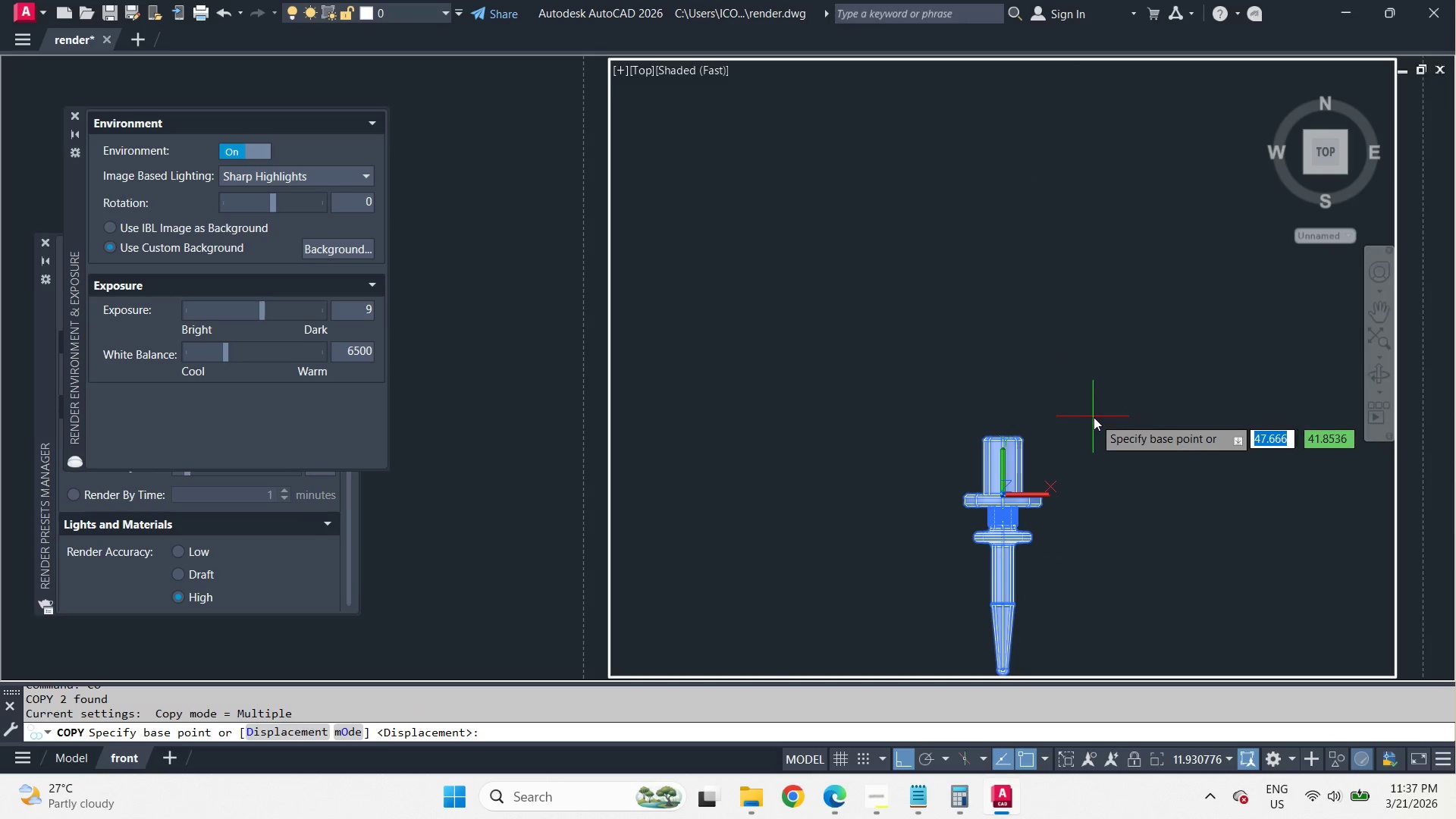 
left_click_drag(start_coordinate=[1094, 417], to_coordinate=[1094, 391])
 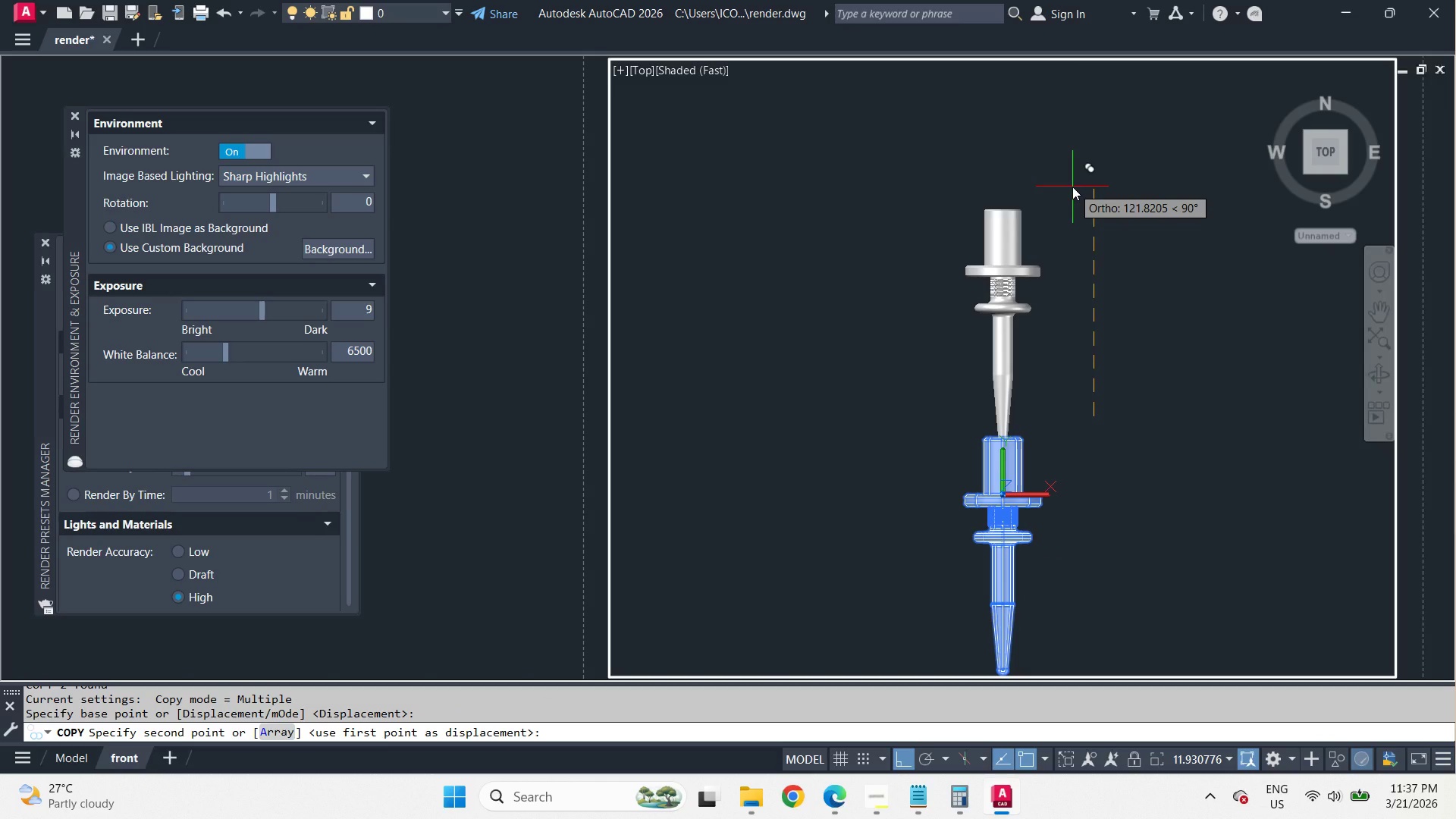 
key(Numpad2)
 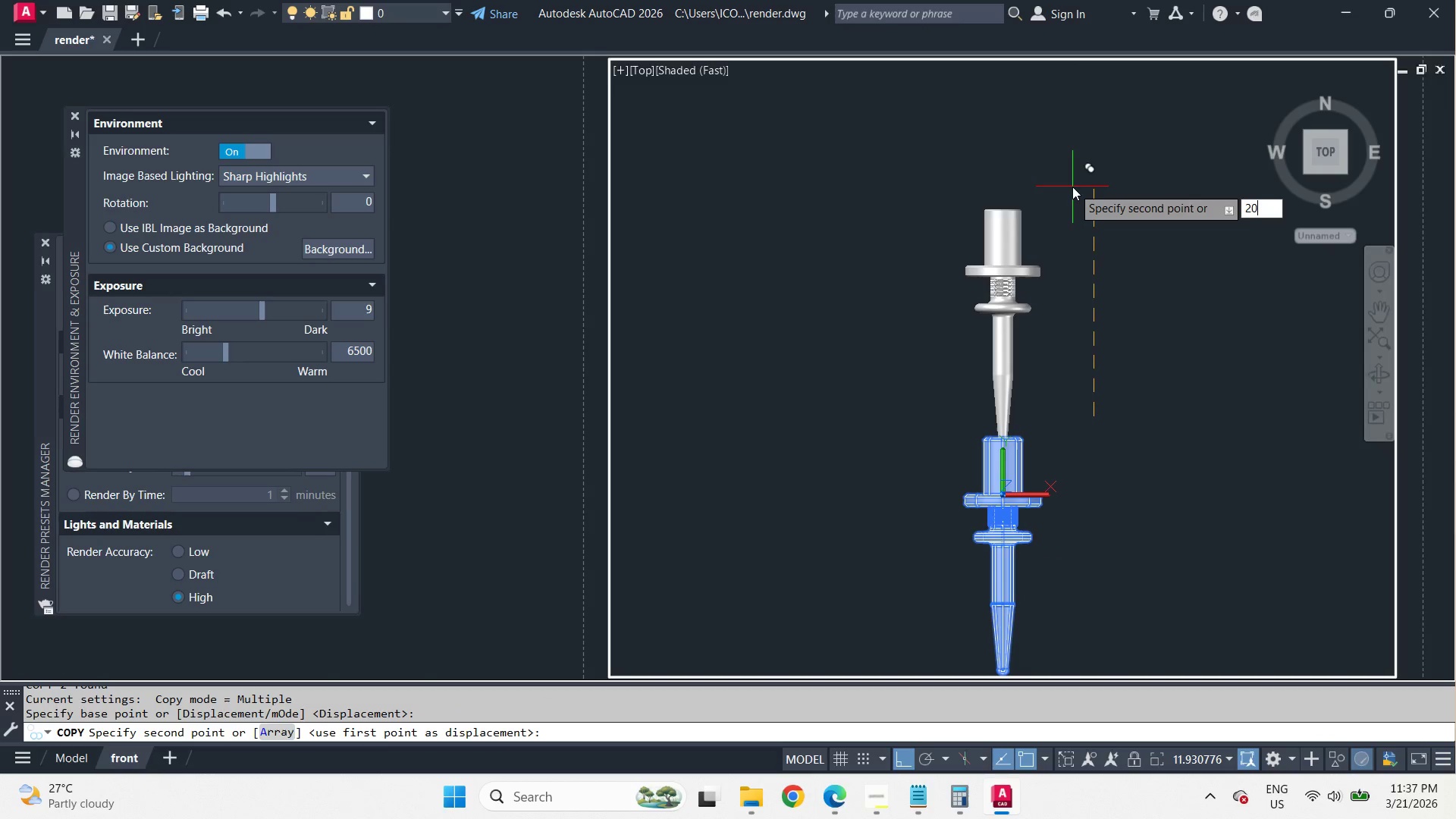 
key(Numpad0)
 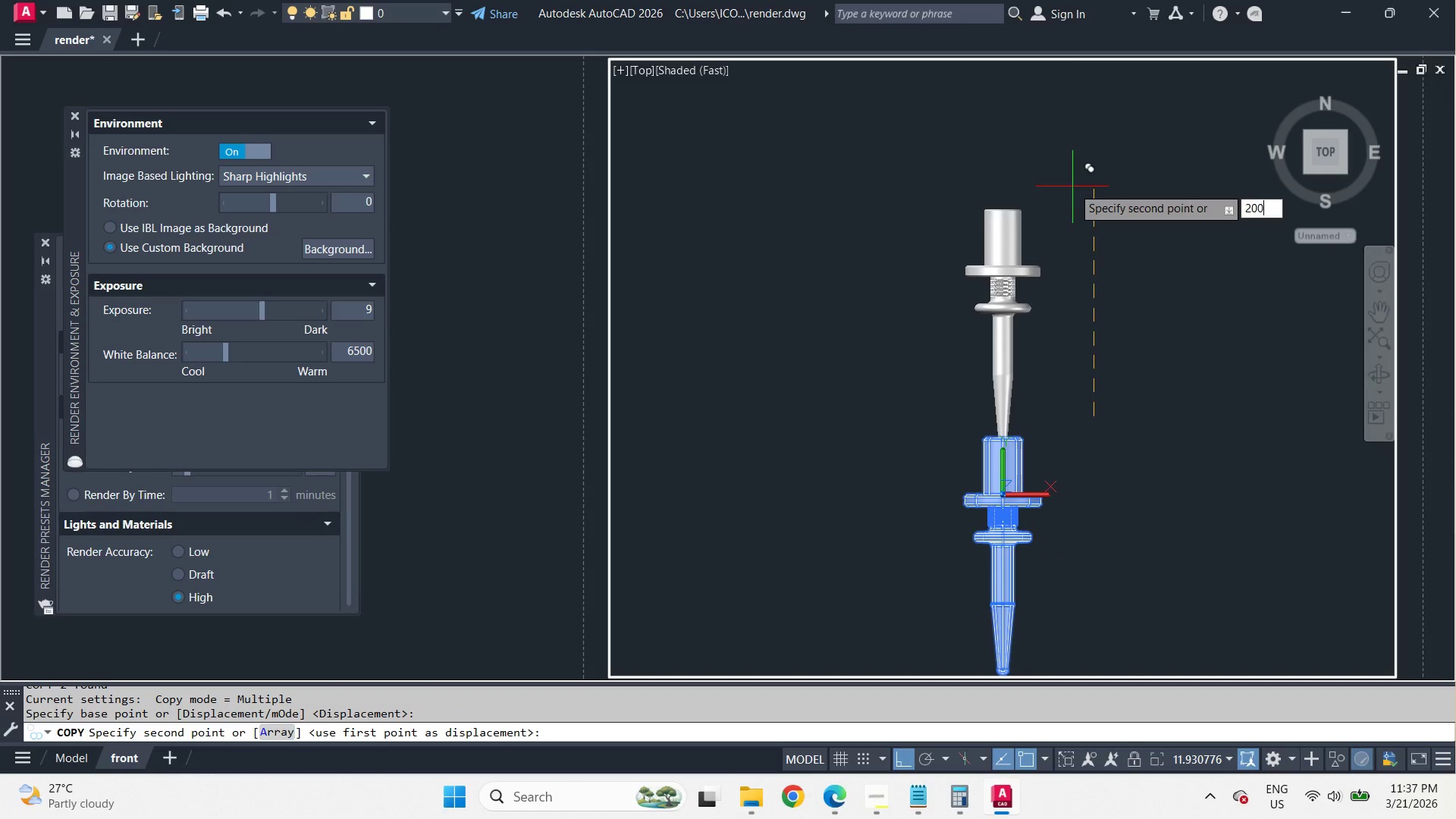 
key(Numpad0)
 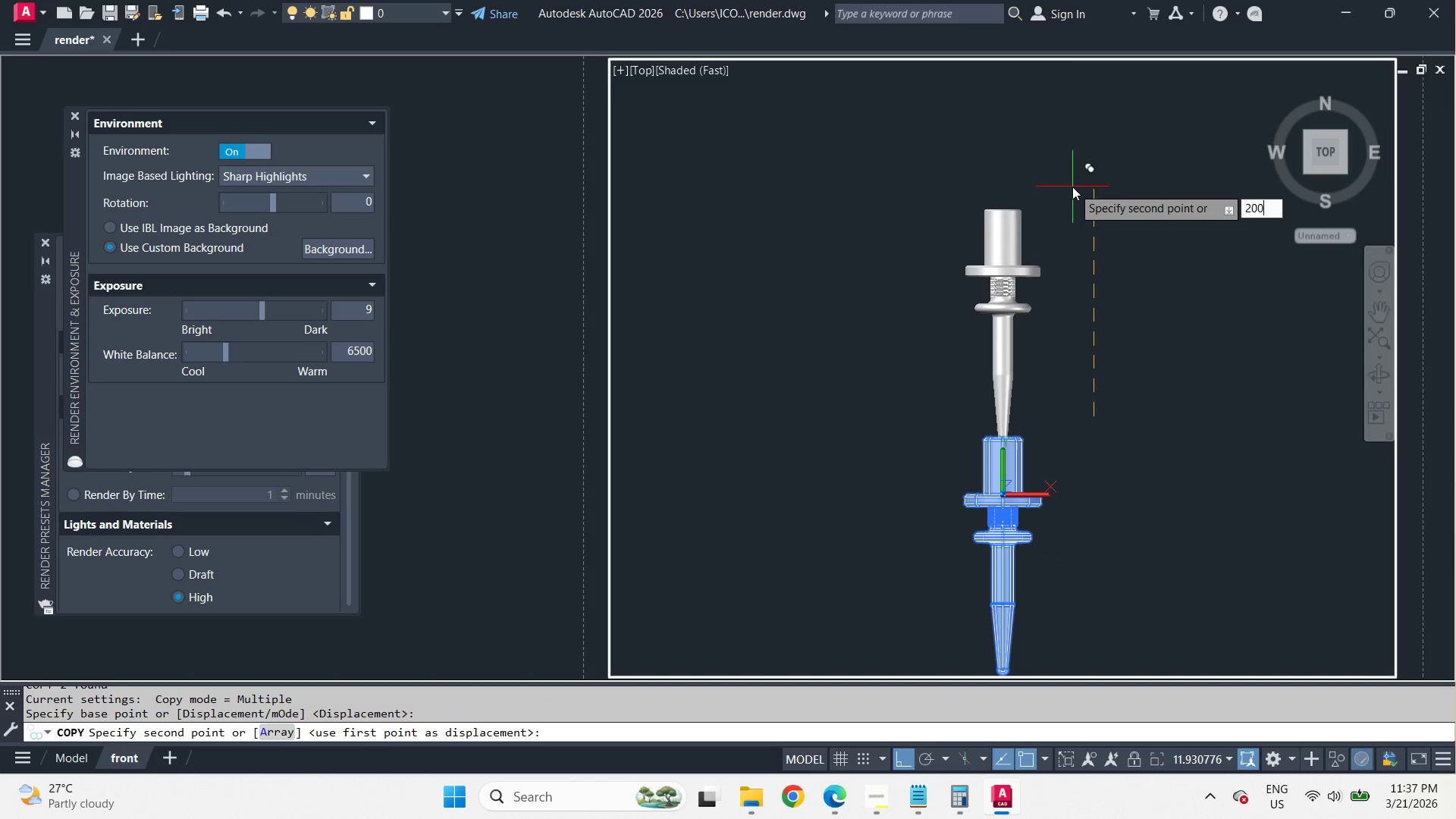 
key(Space)
 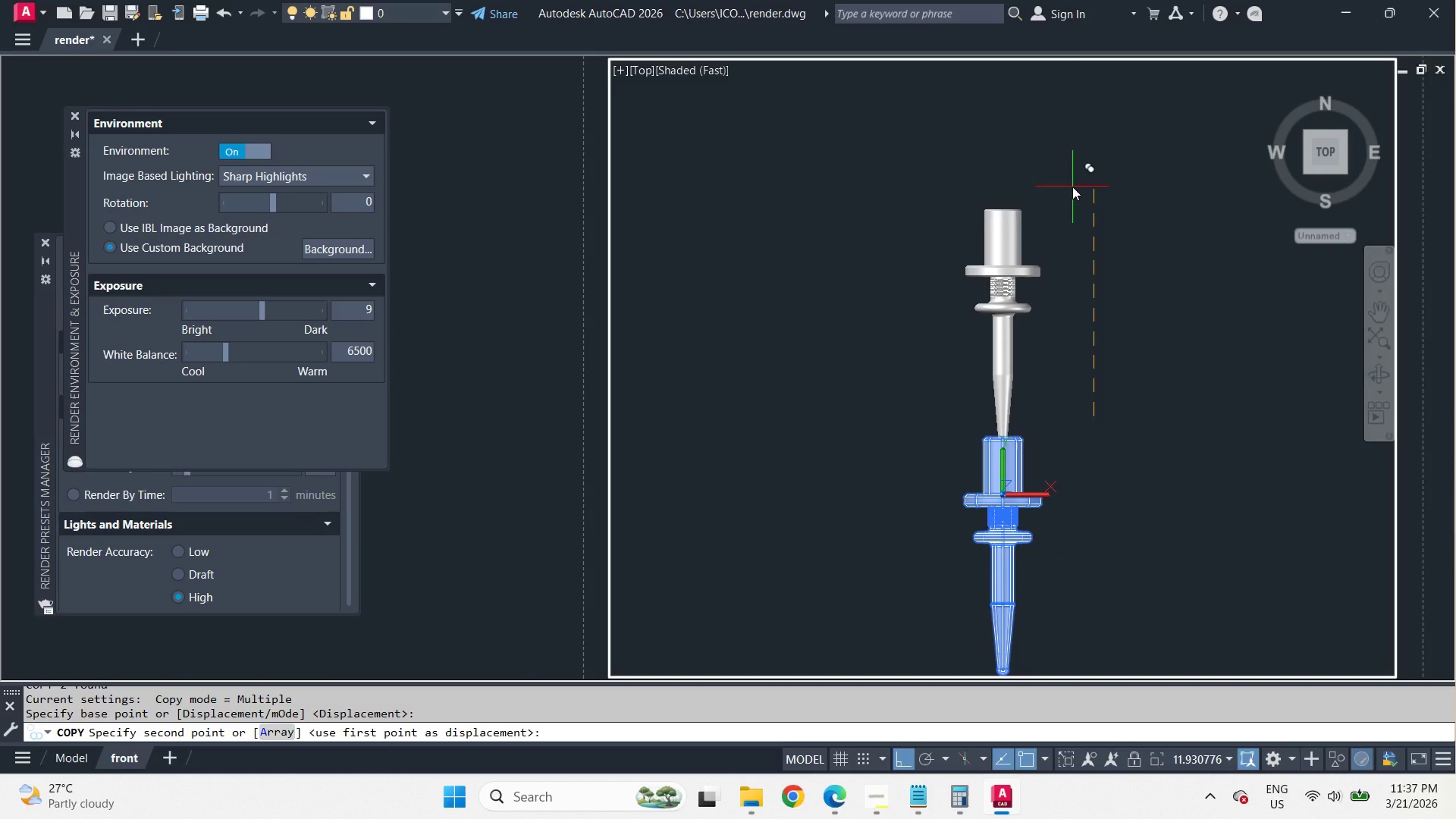 
key(Space)
 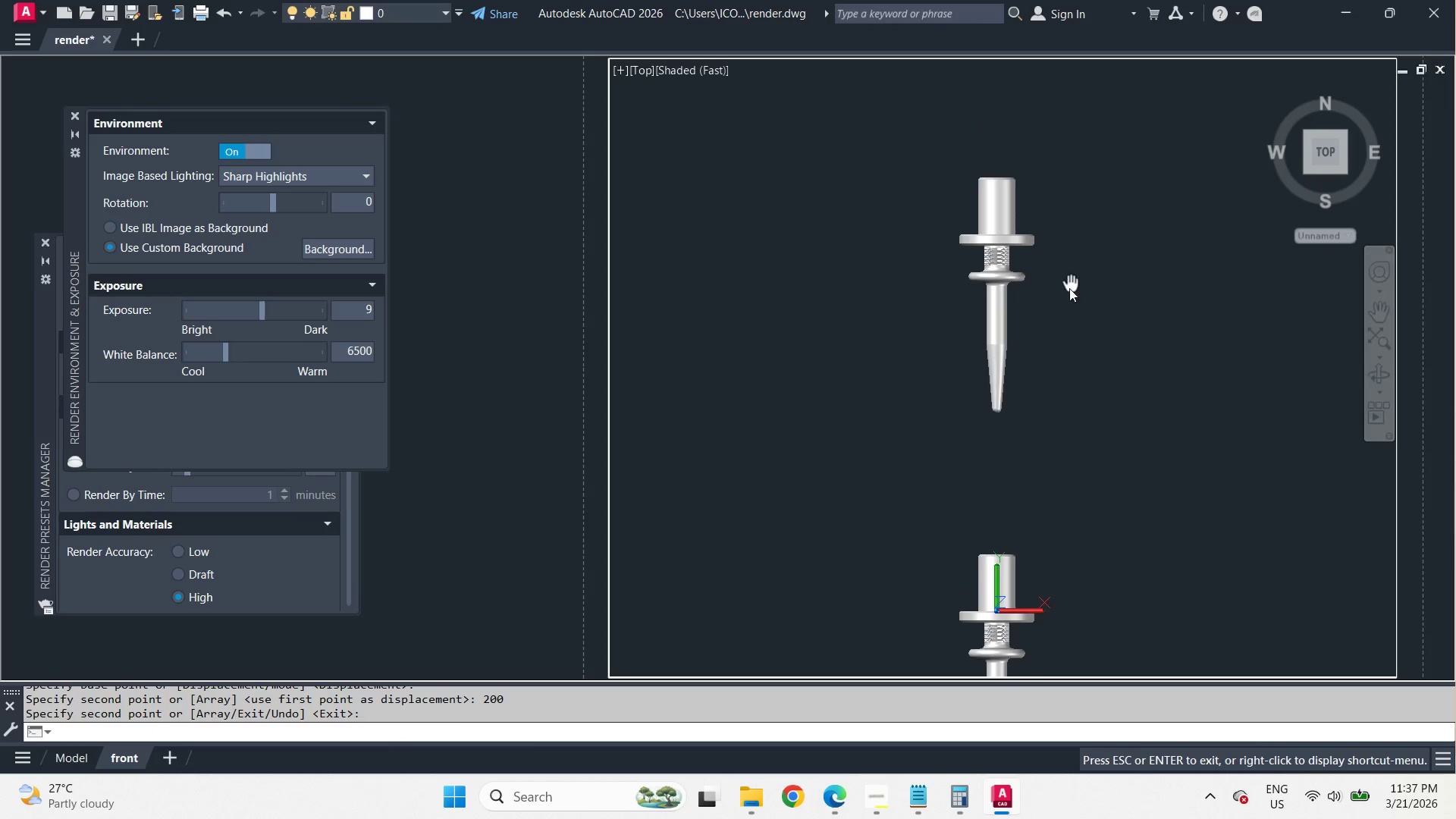 
type(sli)
 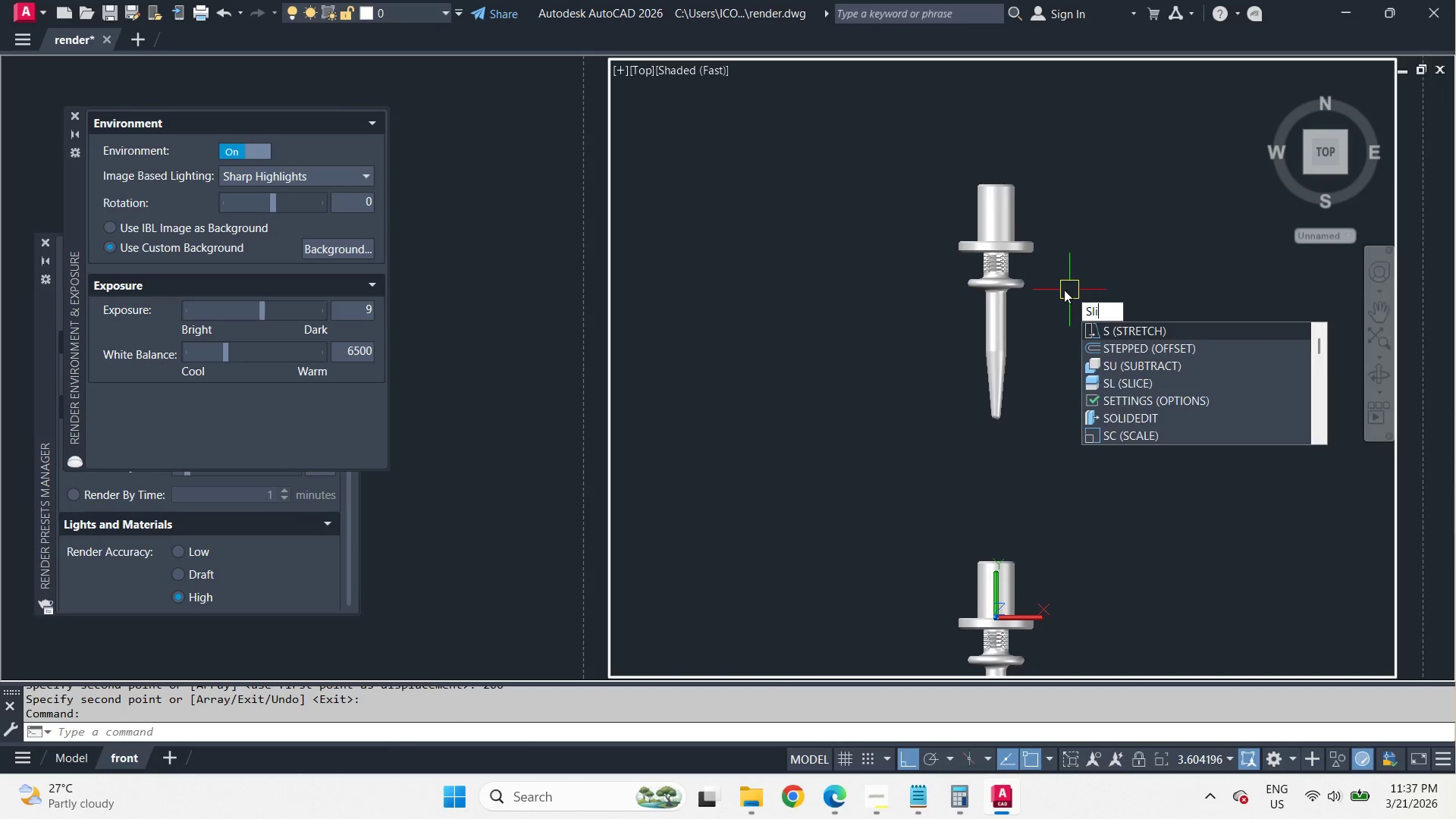 
key(Space)
 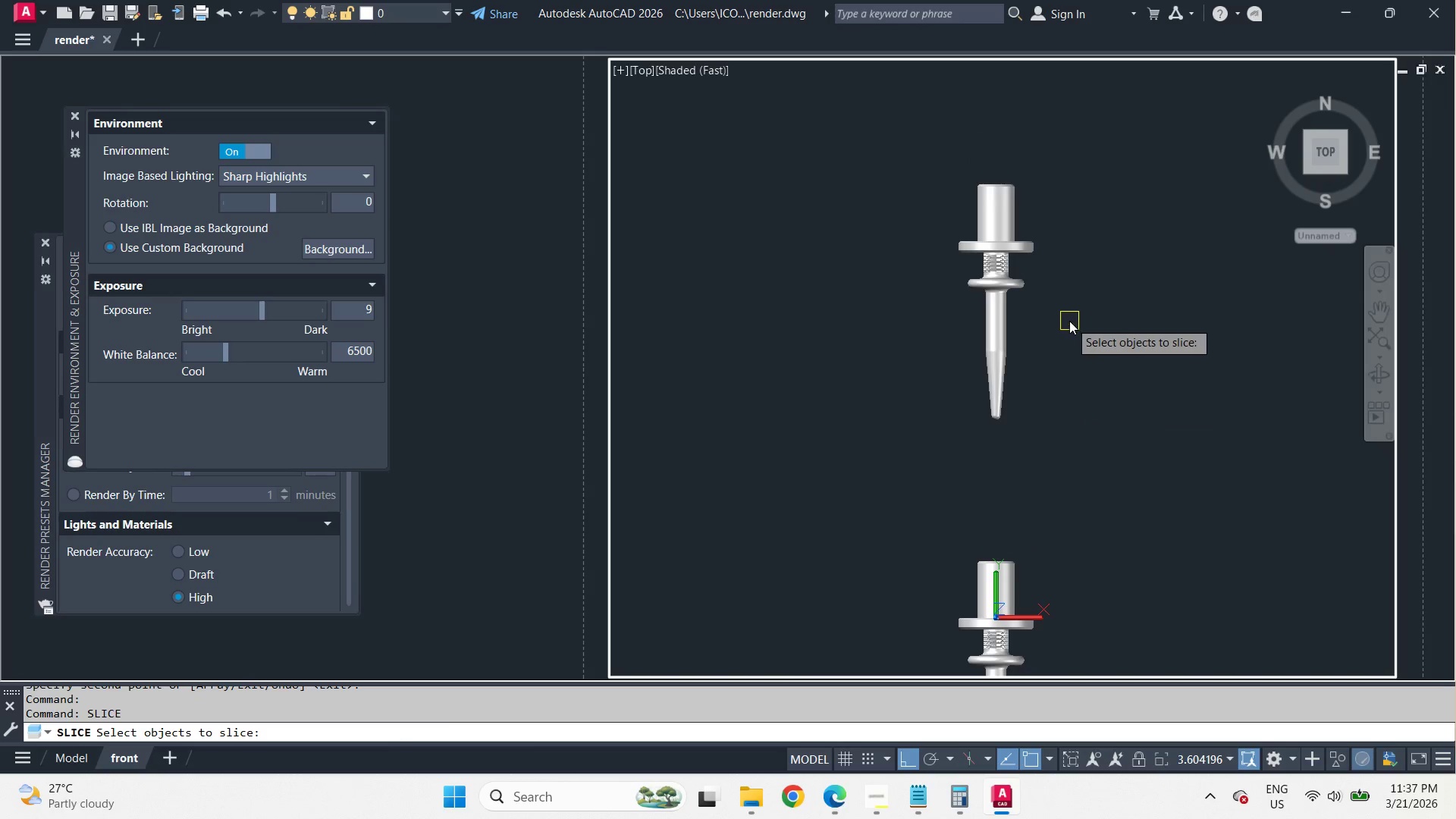 
left_click_drag(start_coordinate=[1070, 321], to_coordinate=[1052, 297])
 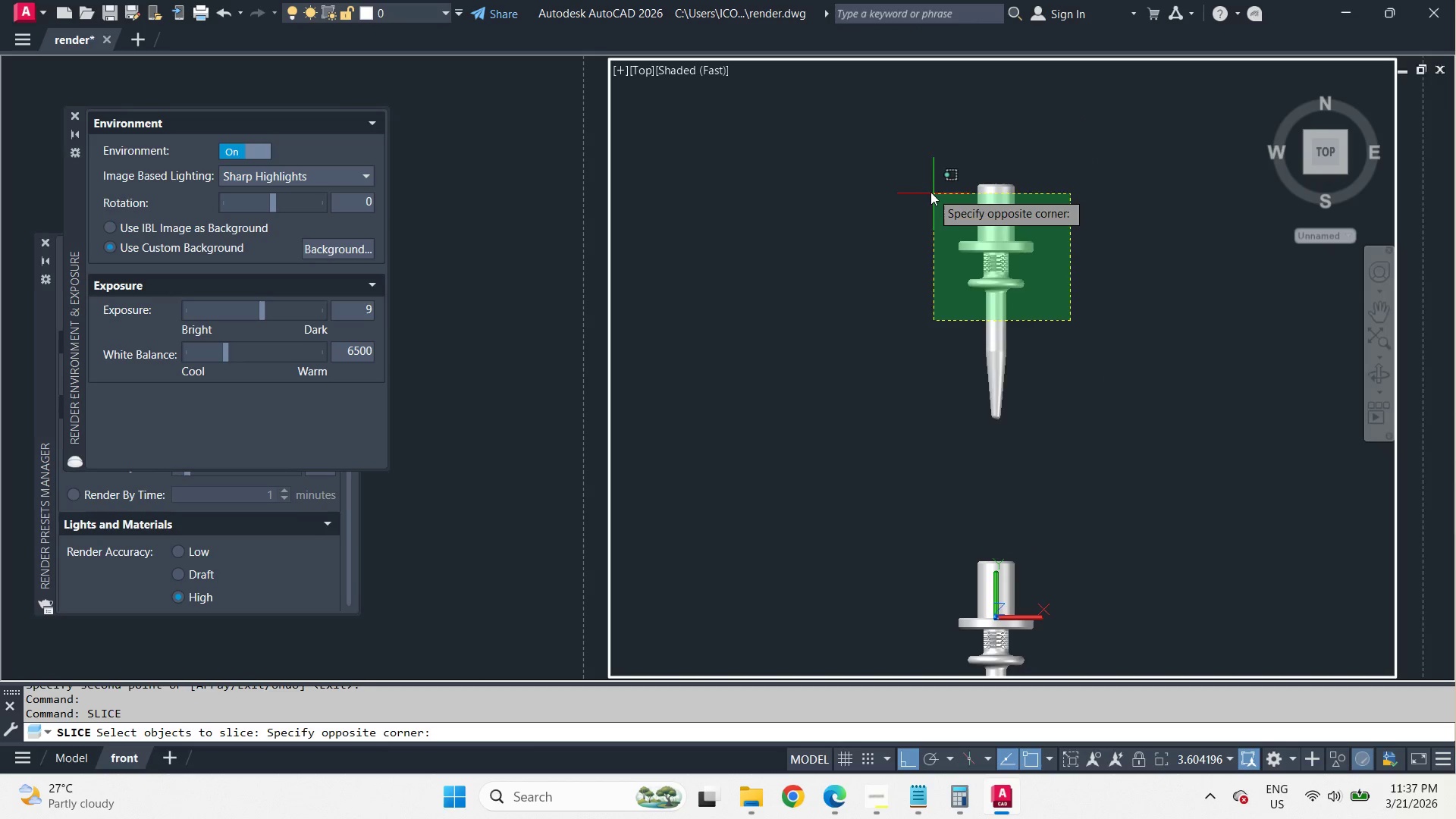 
double_click([930, 192])
 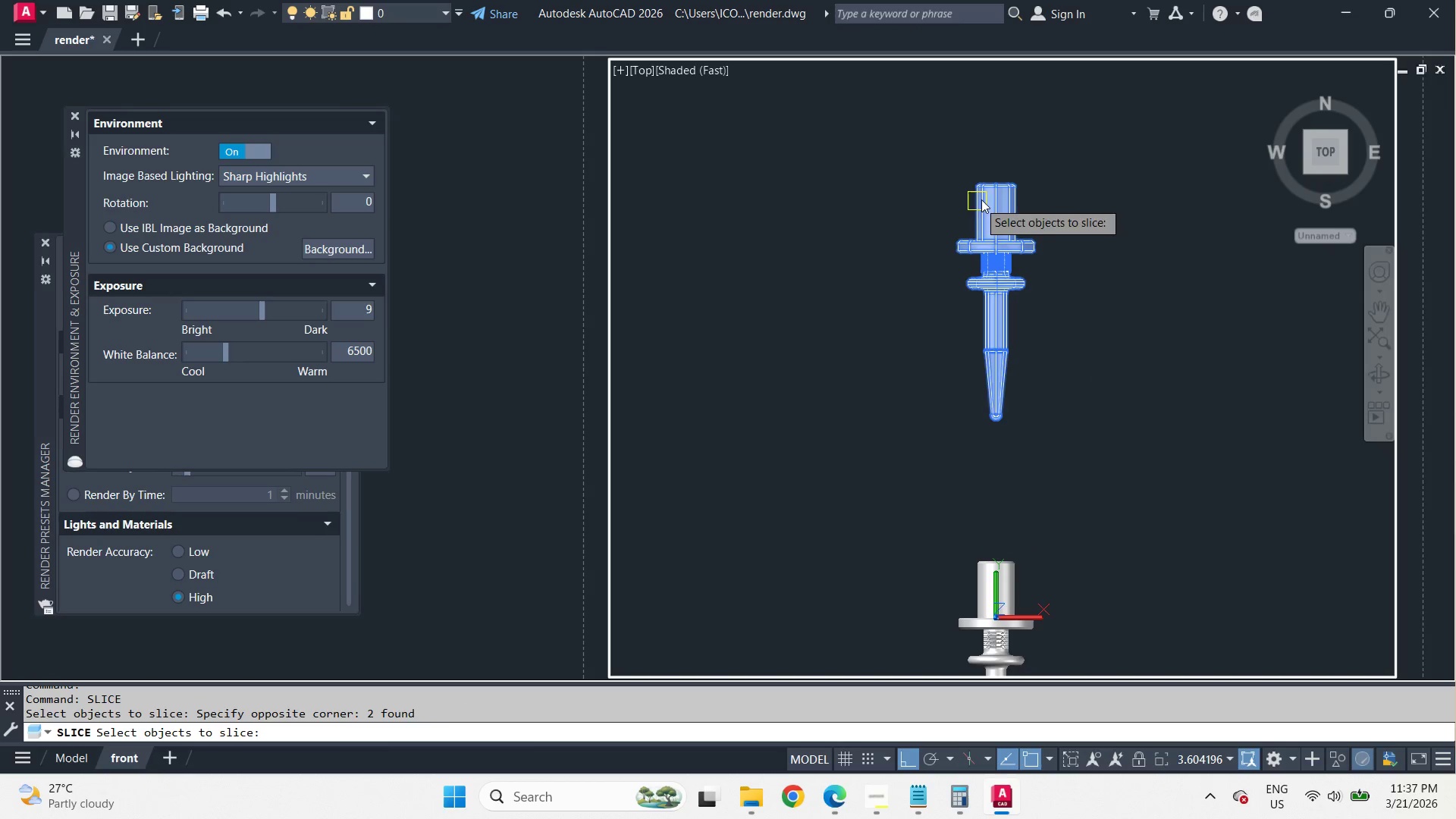 
key(Space)
 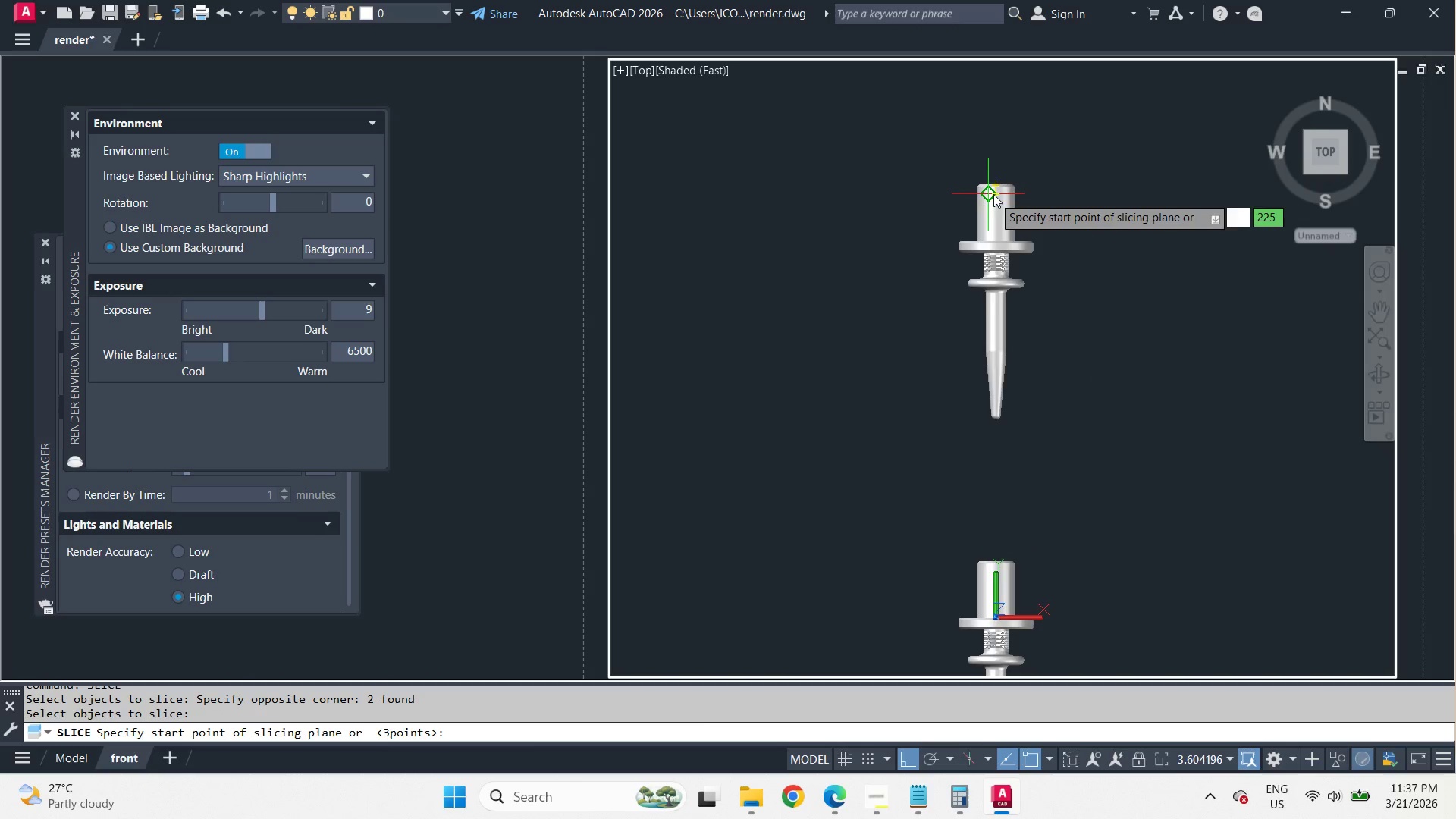 
scroll: coordinate [1005, 200], scroll_direction: up, amount: 4.0
 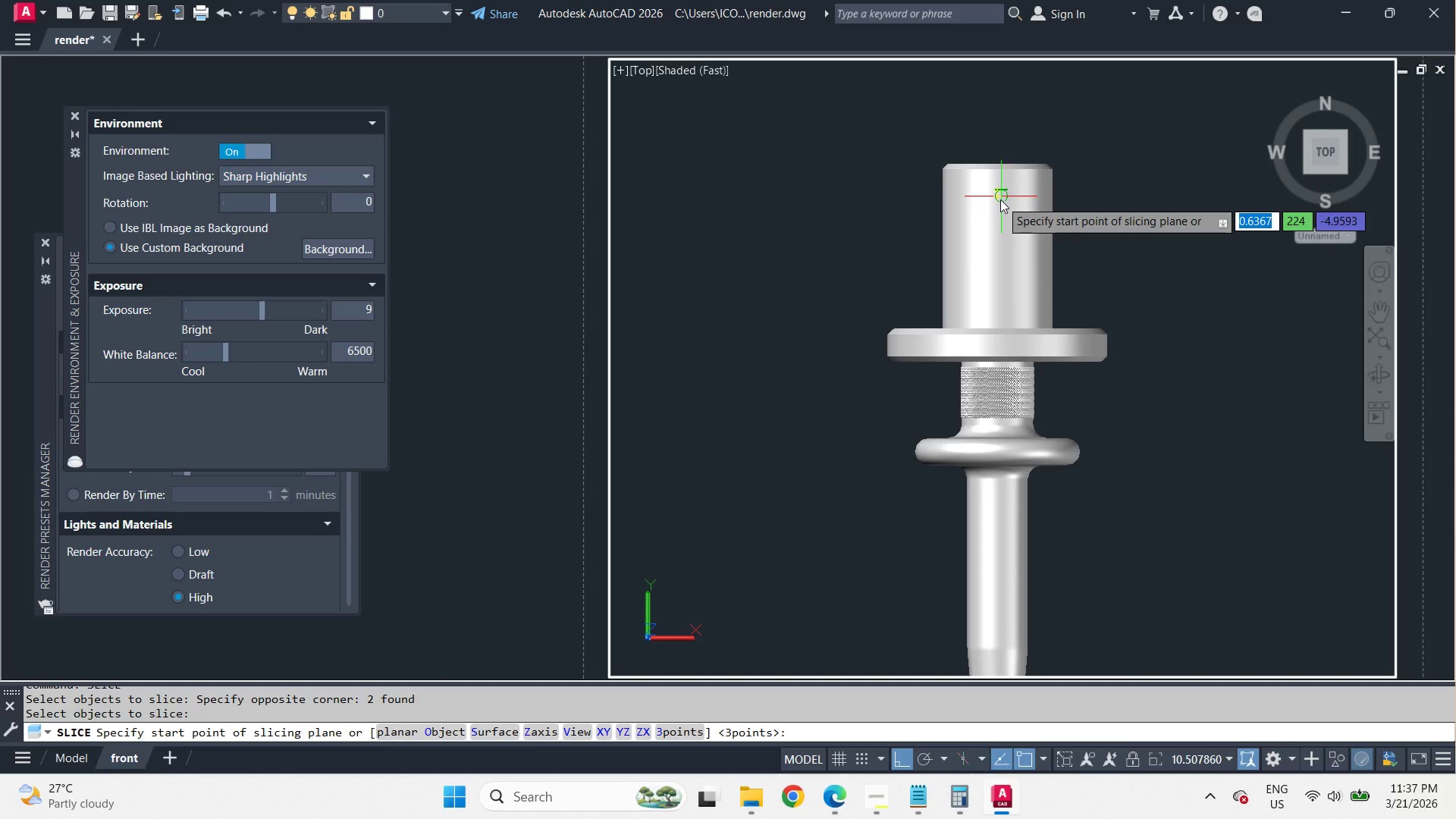 
type(cen )
 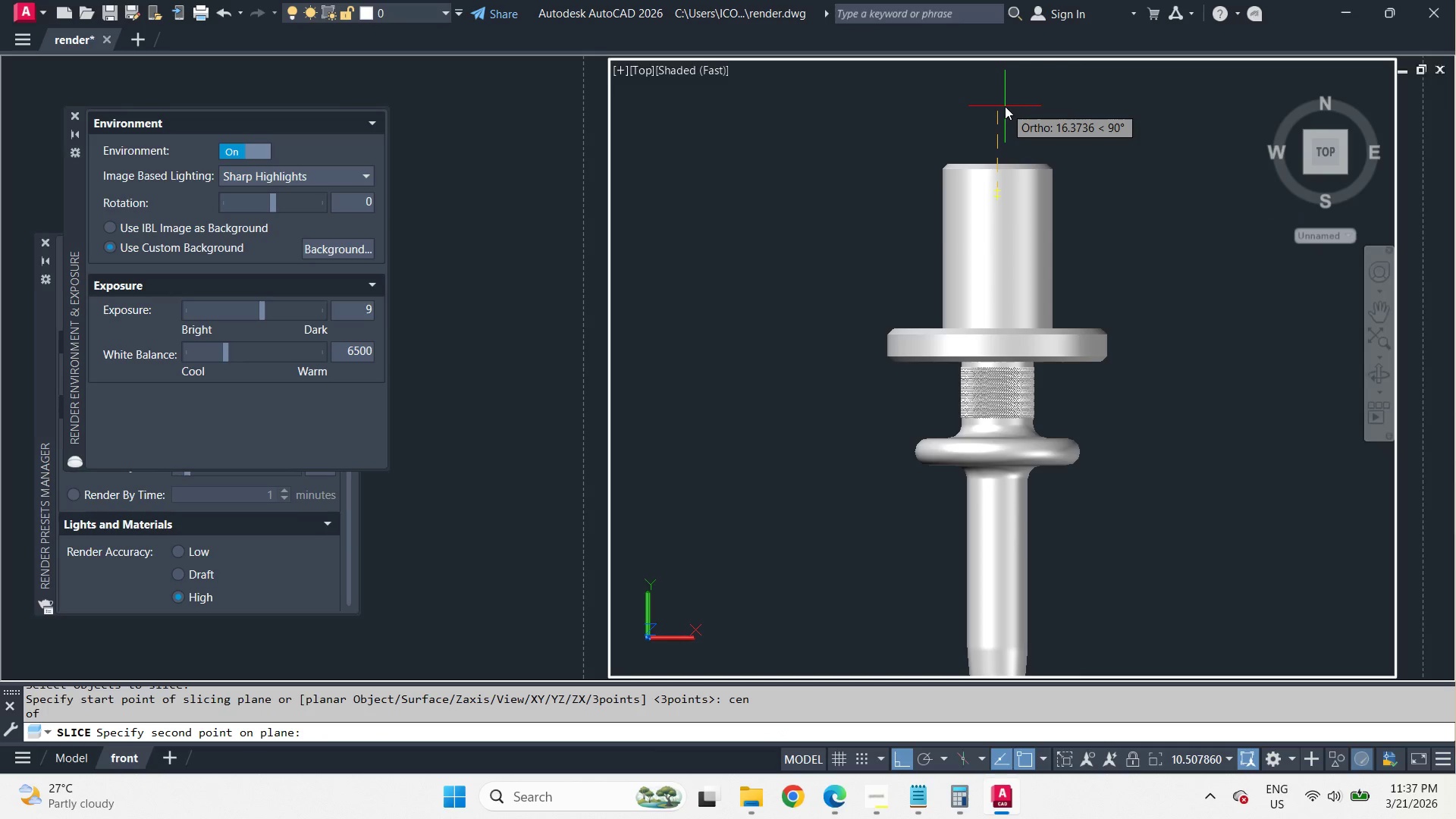 
left_click([1005, 106])
 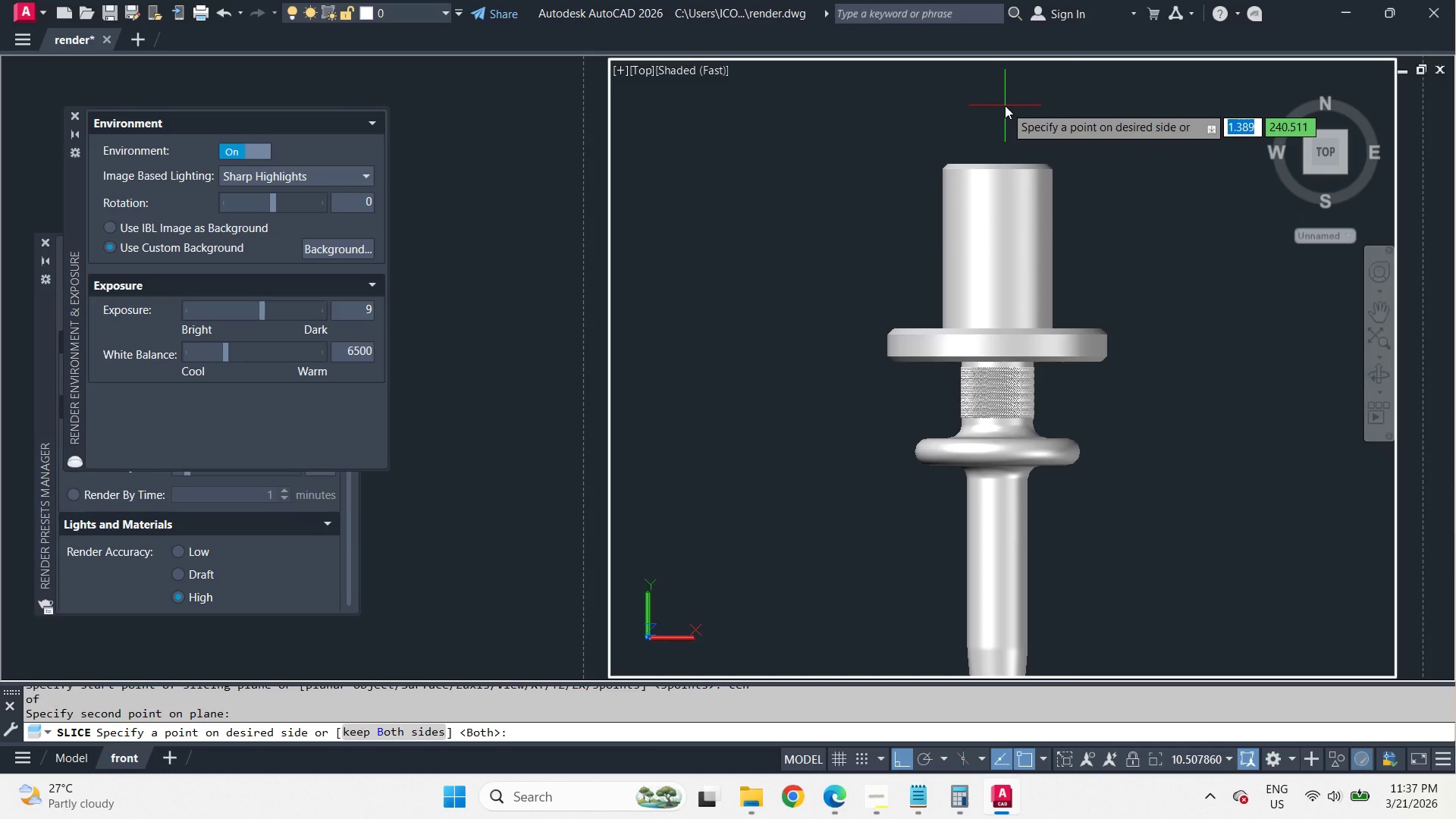 
key(Space)
 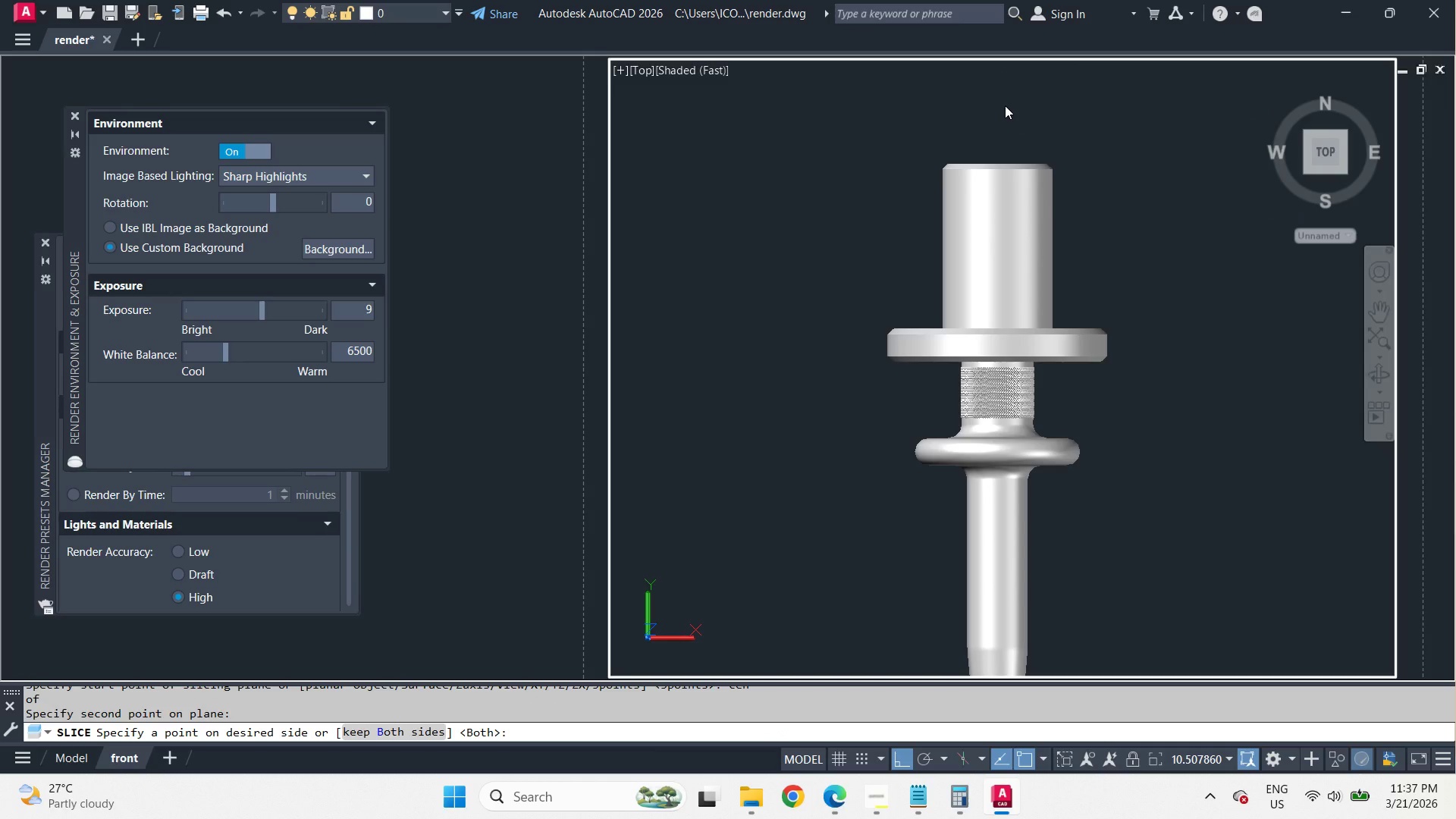 
wait(5.18)
 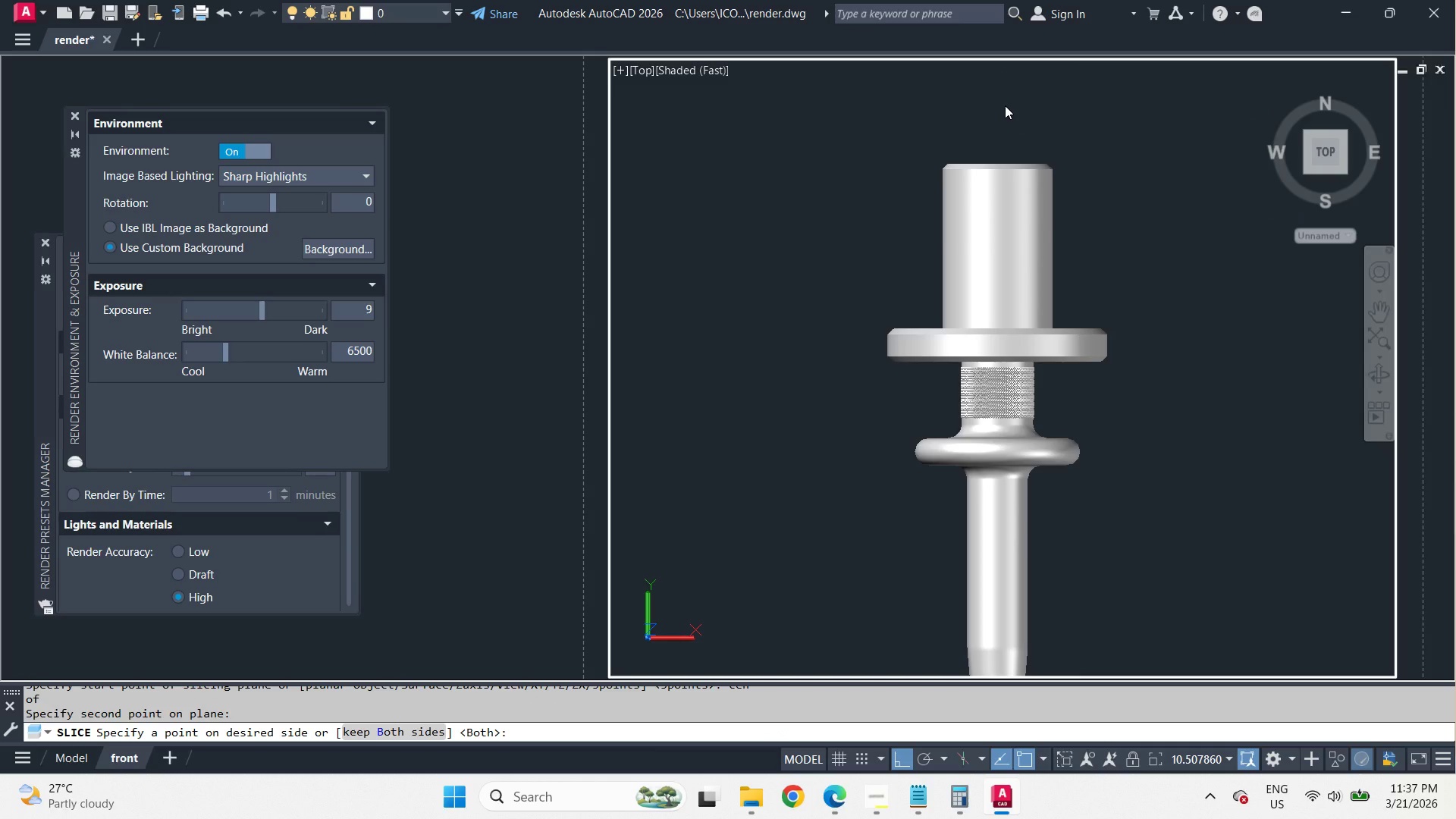 
mouse_move([927, 183])
 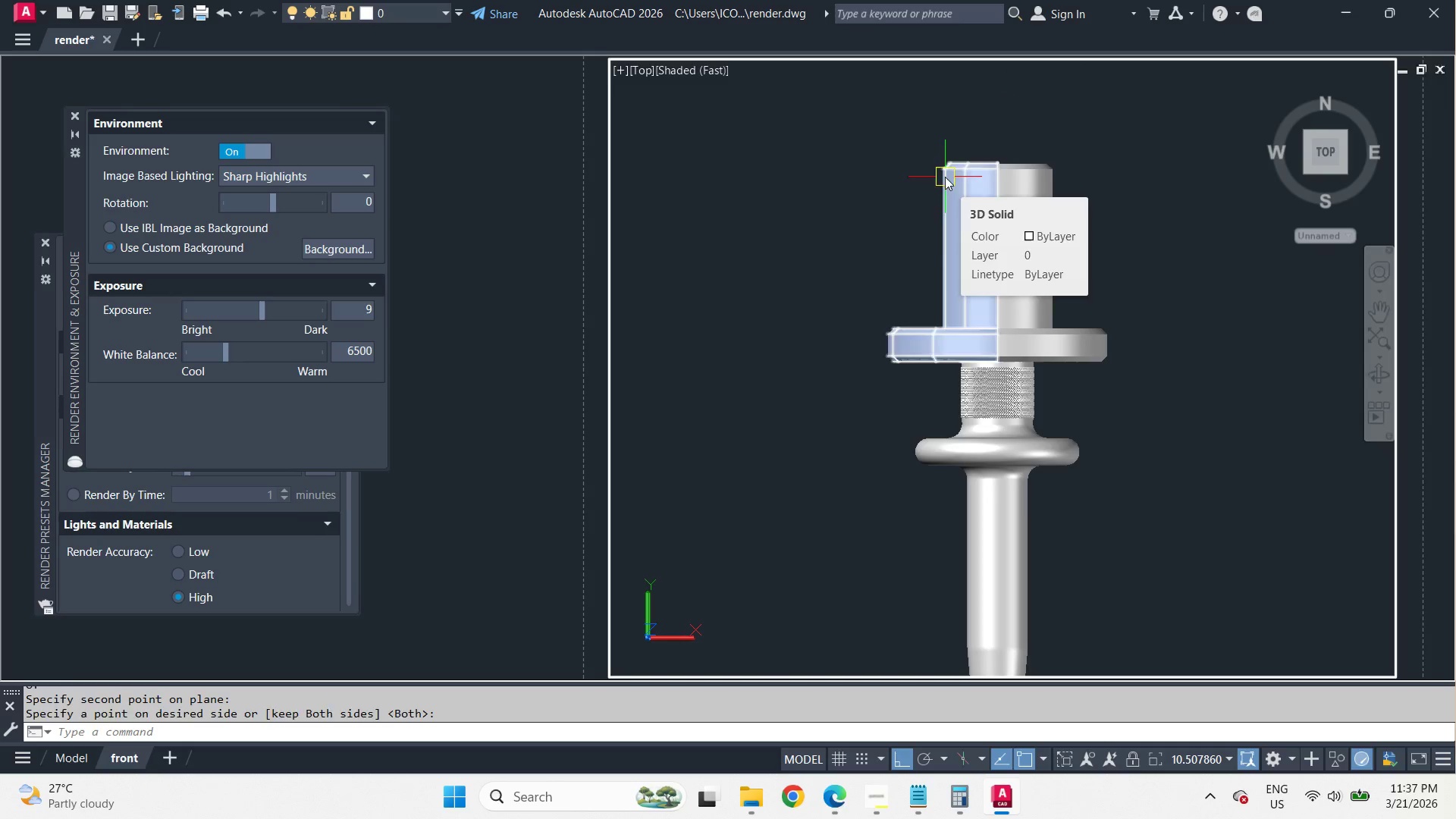 
left_click([945, 177])
 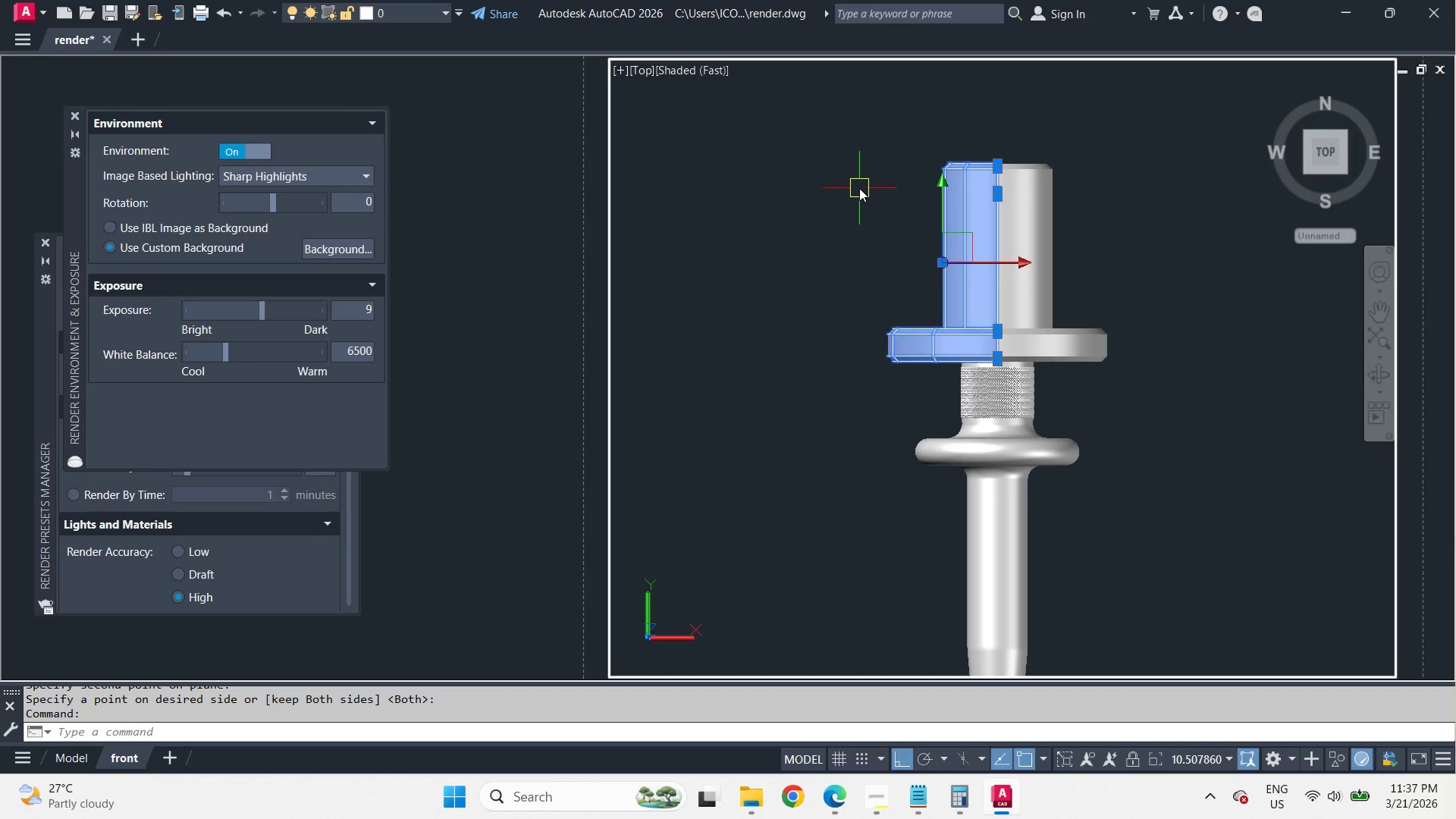 
key(E)
 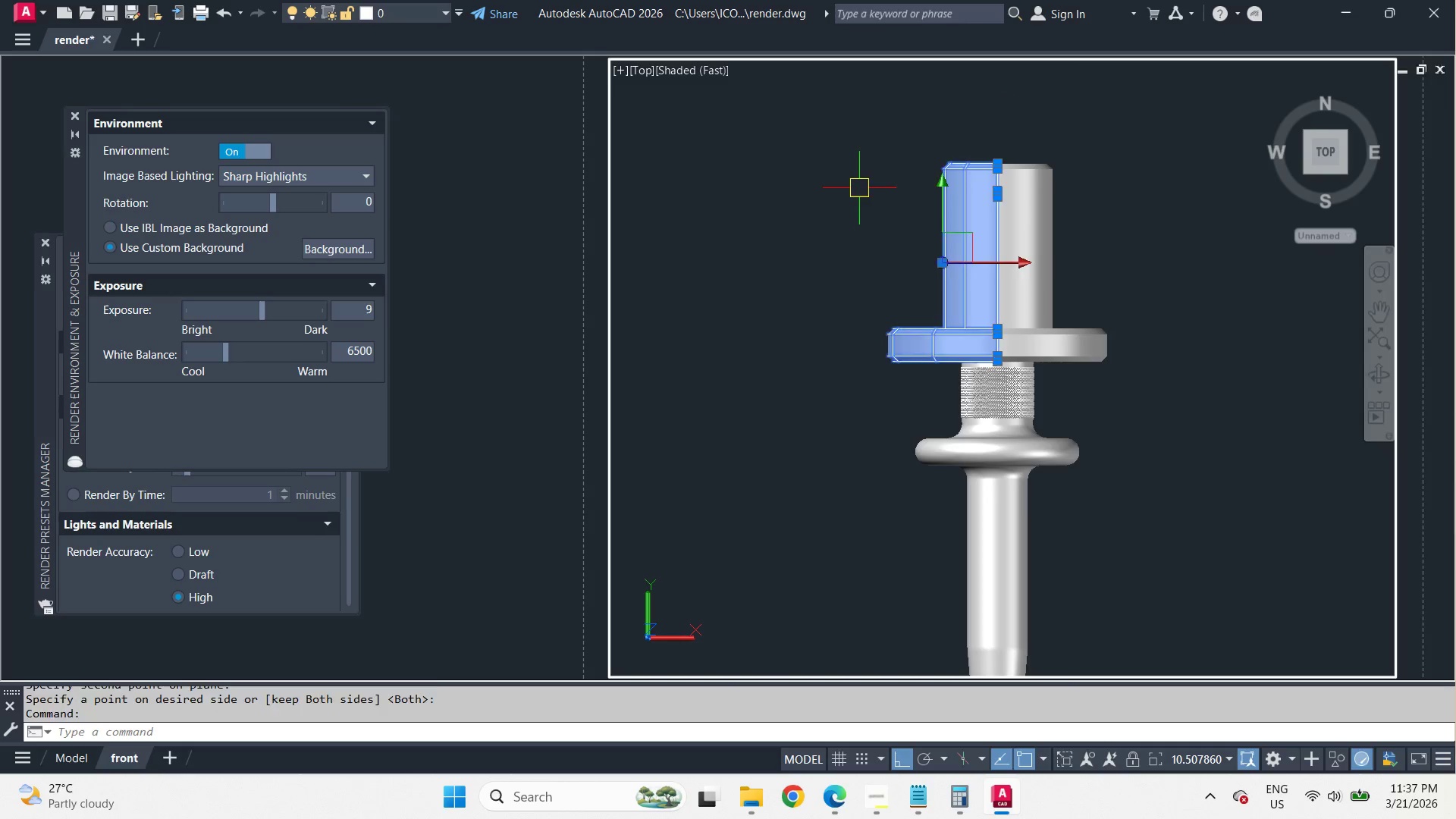 
key(Space)
 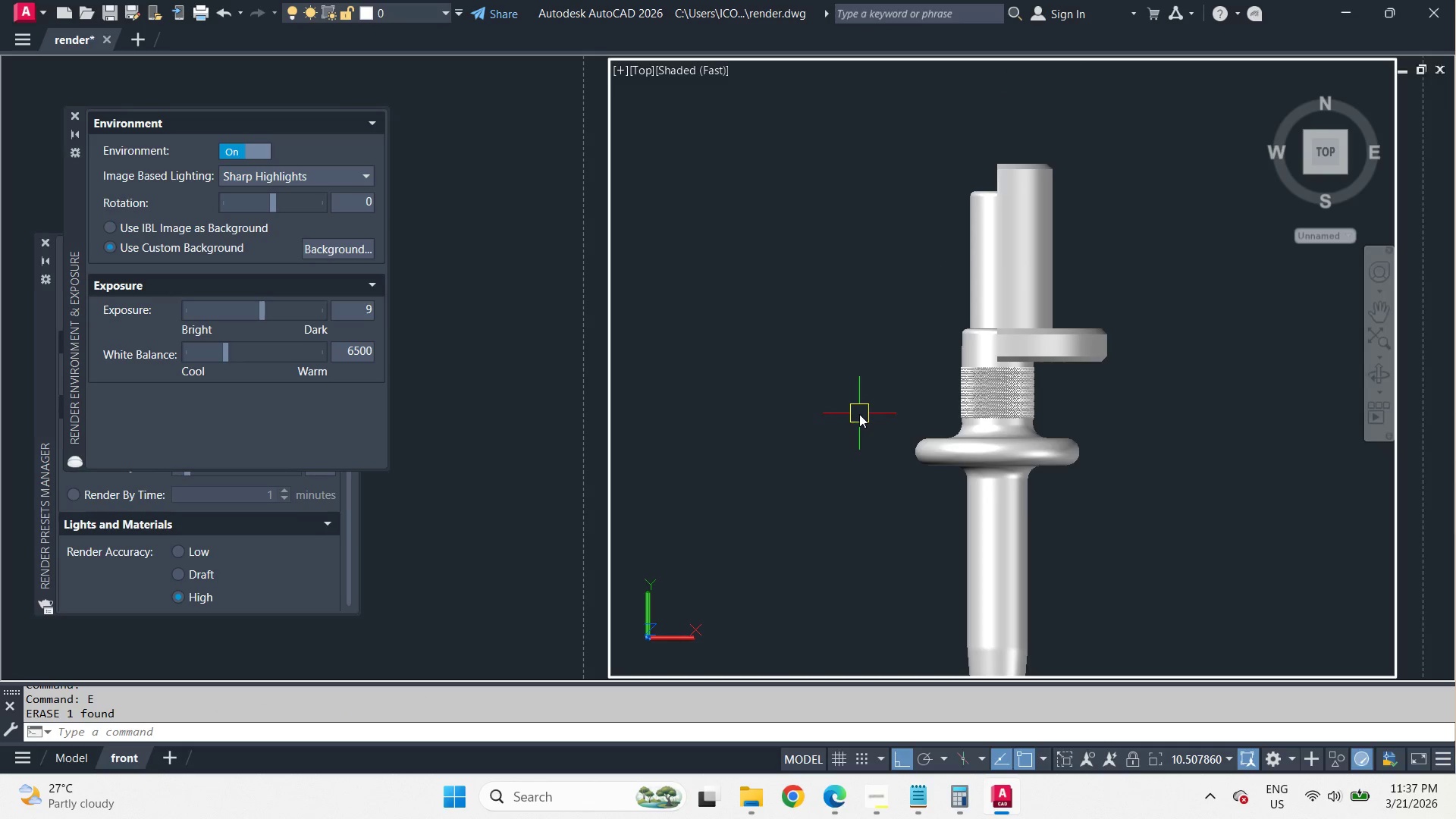 
type(-v sw )
 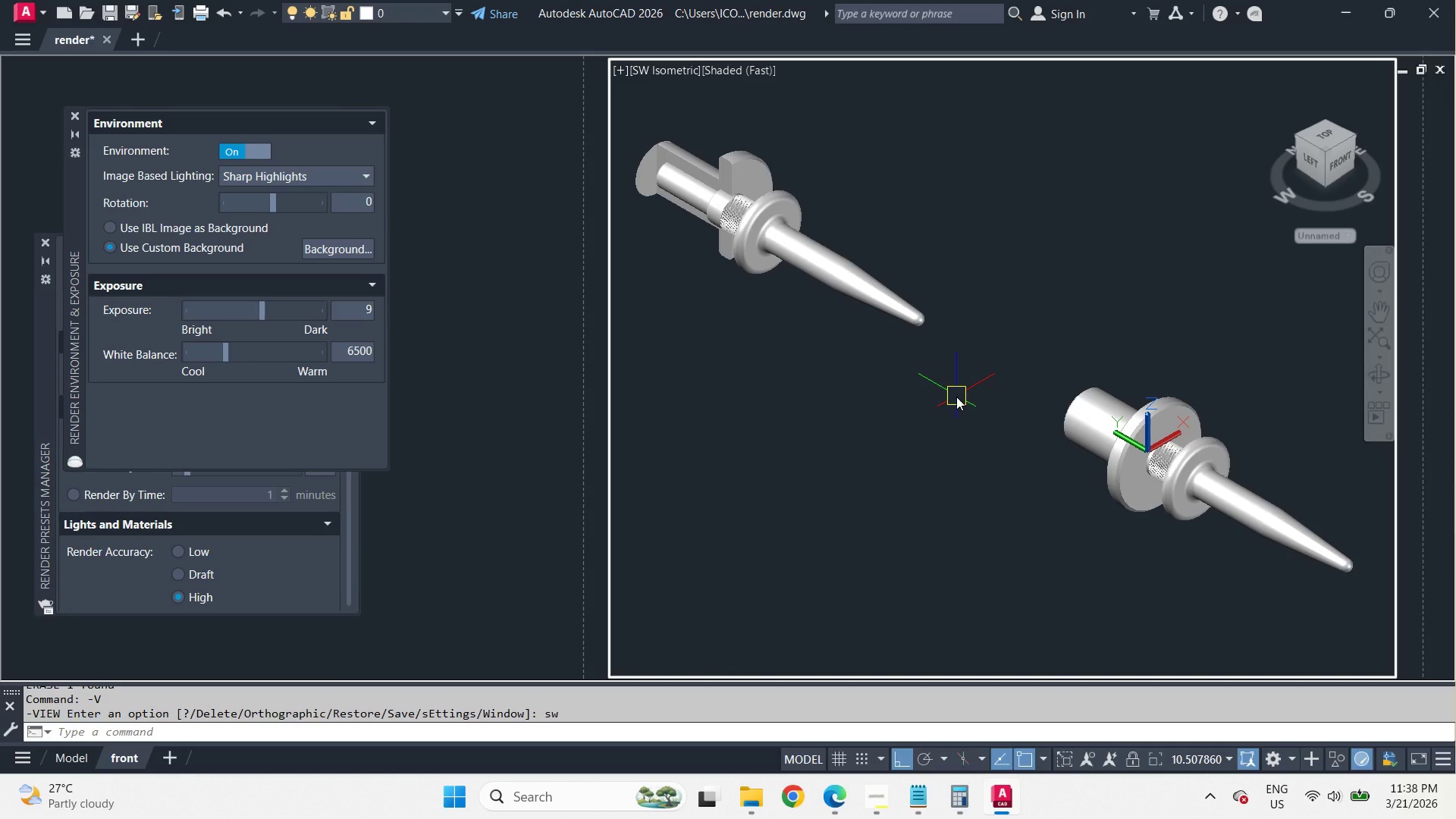 
type(-v le )
 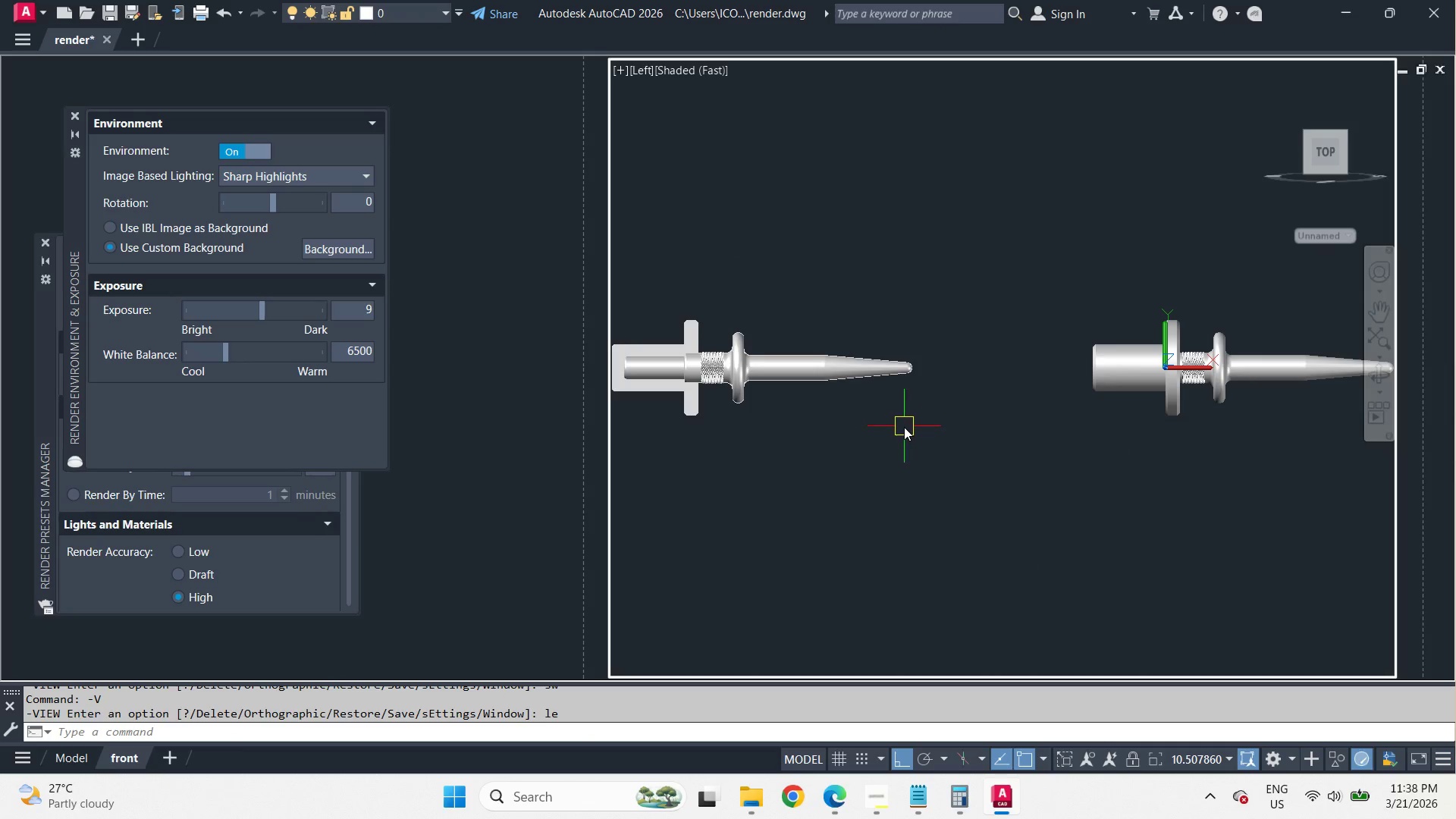 
key(Z)
 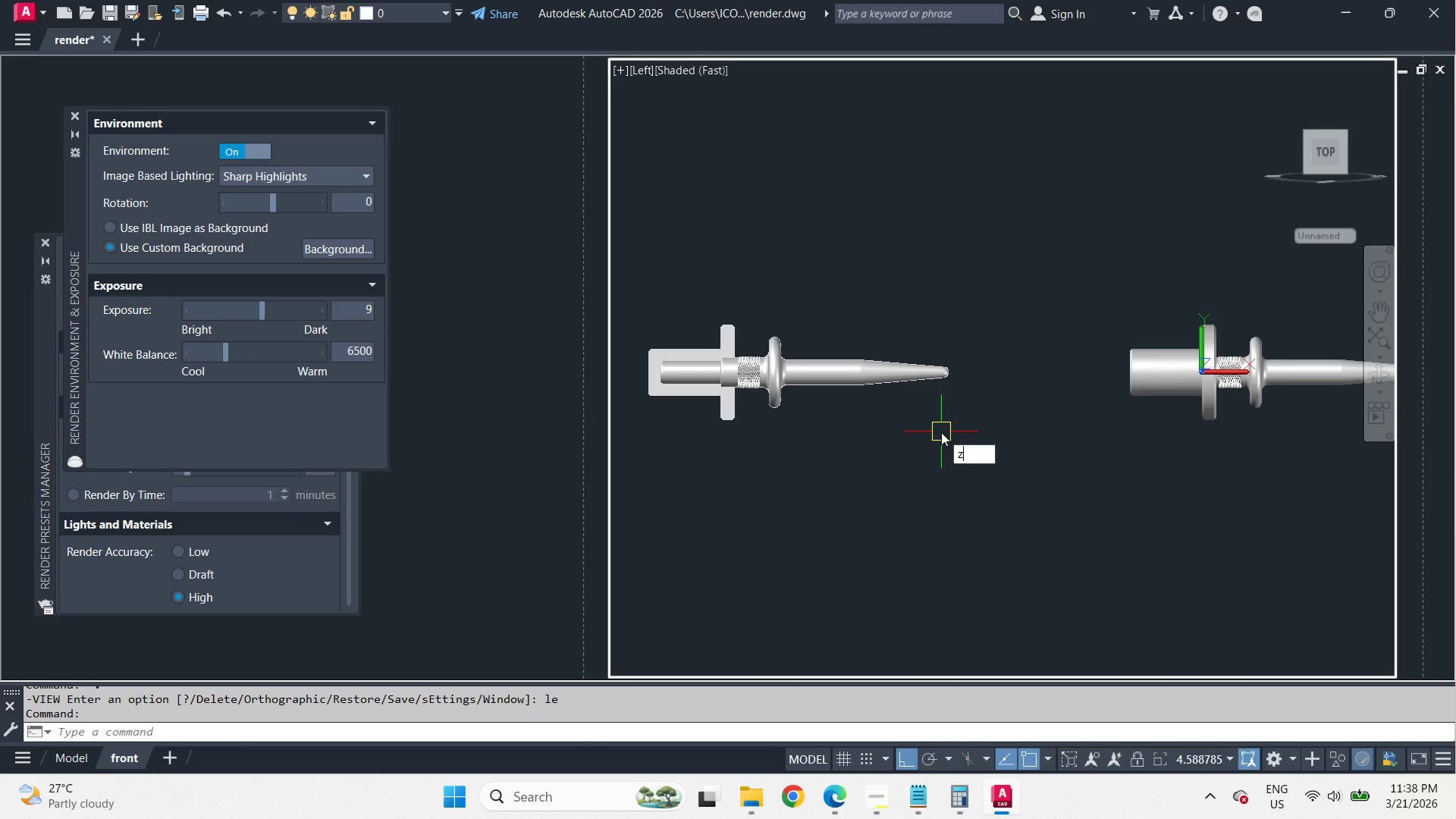 
key(Space)
 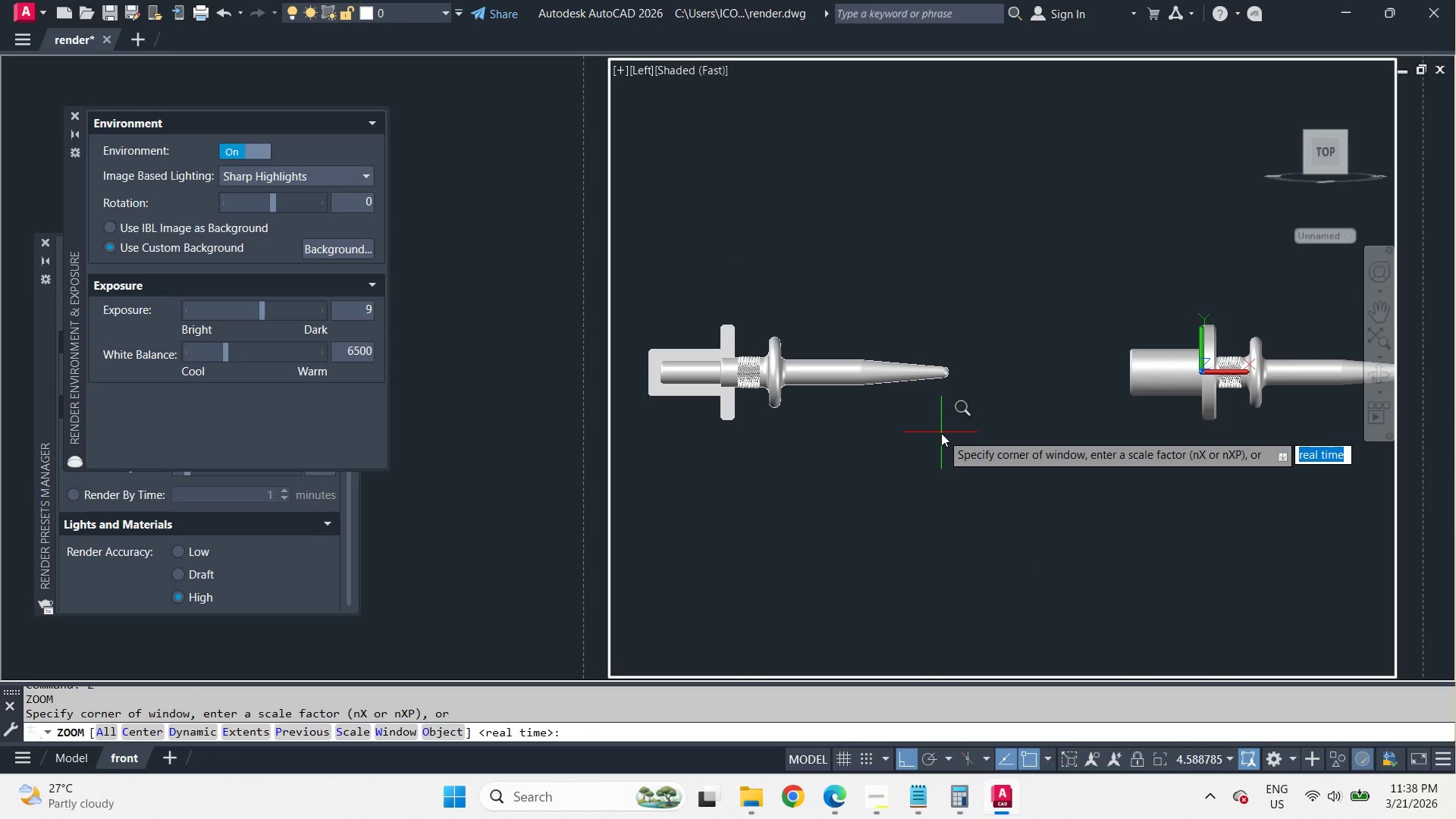 
key(O)
 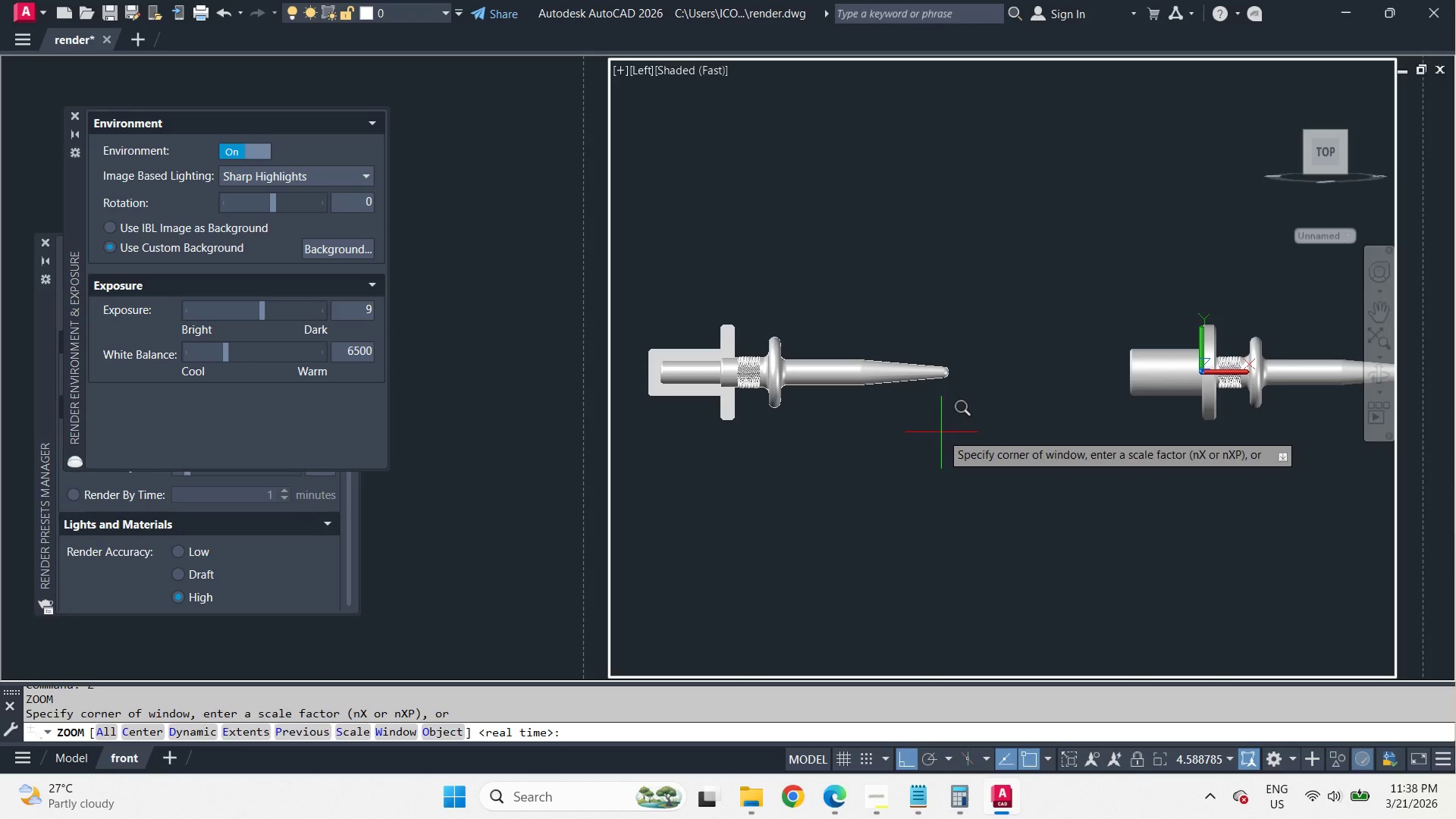 
key(Space)
 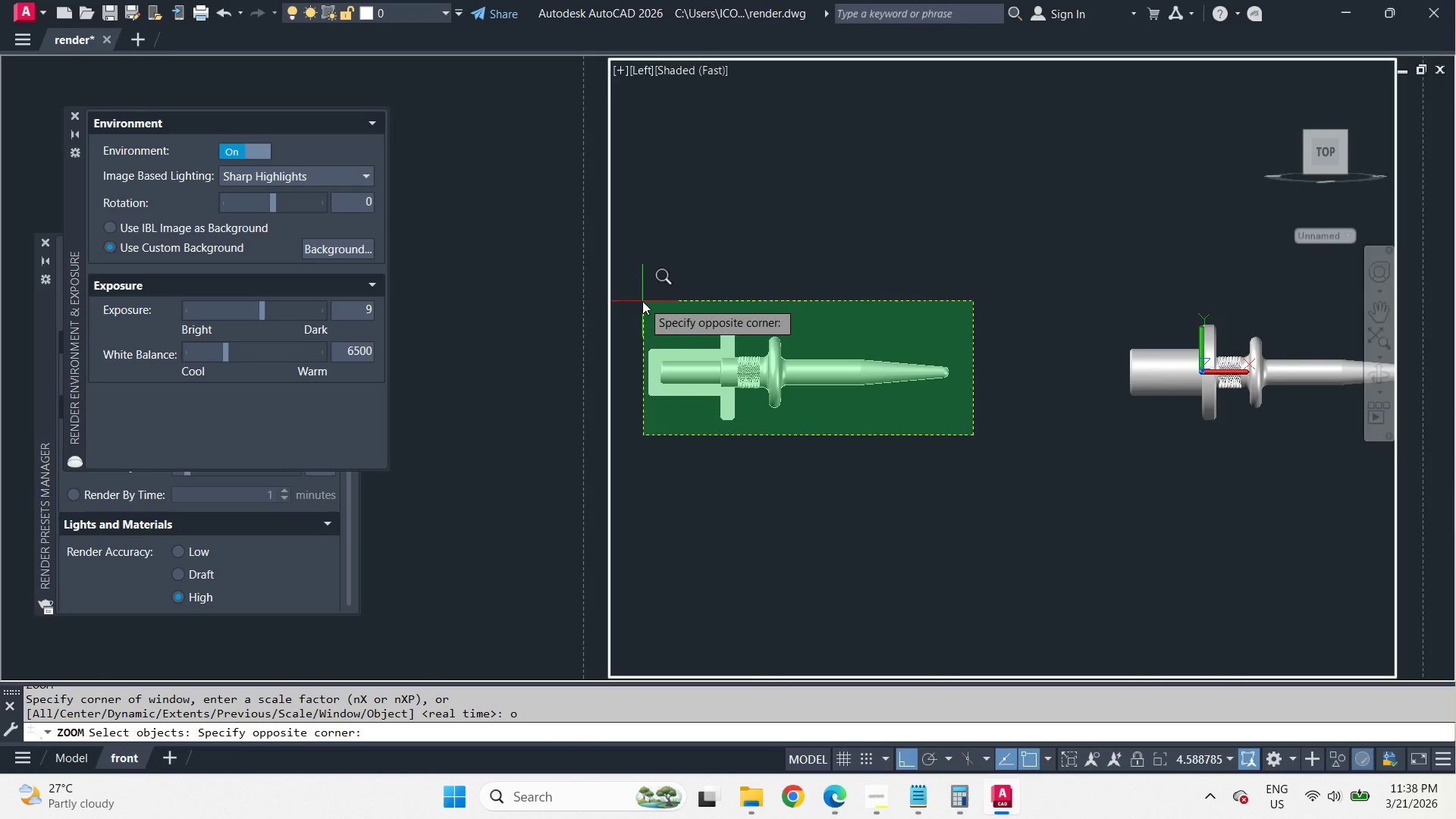 
left_click([637, 296])
 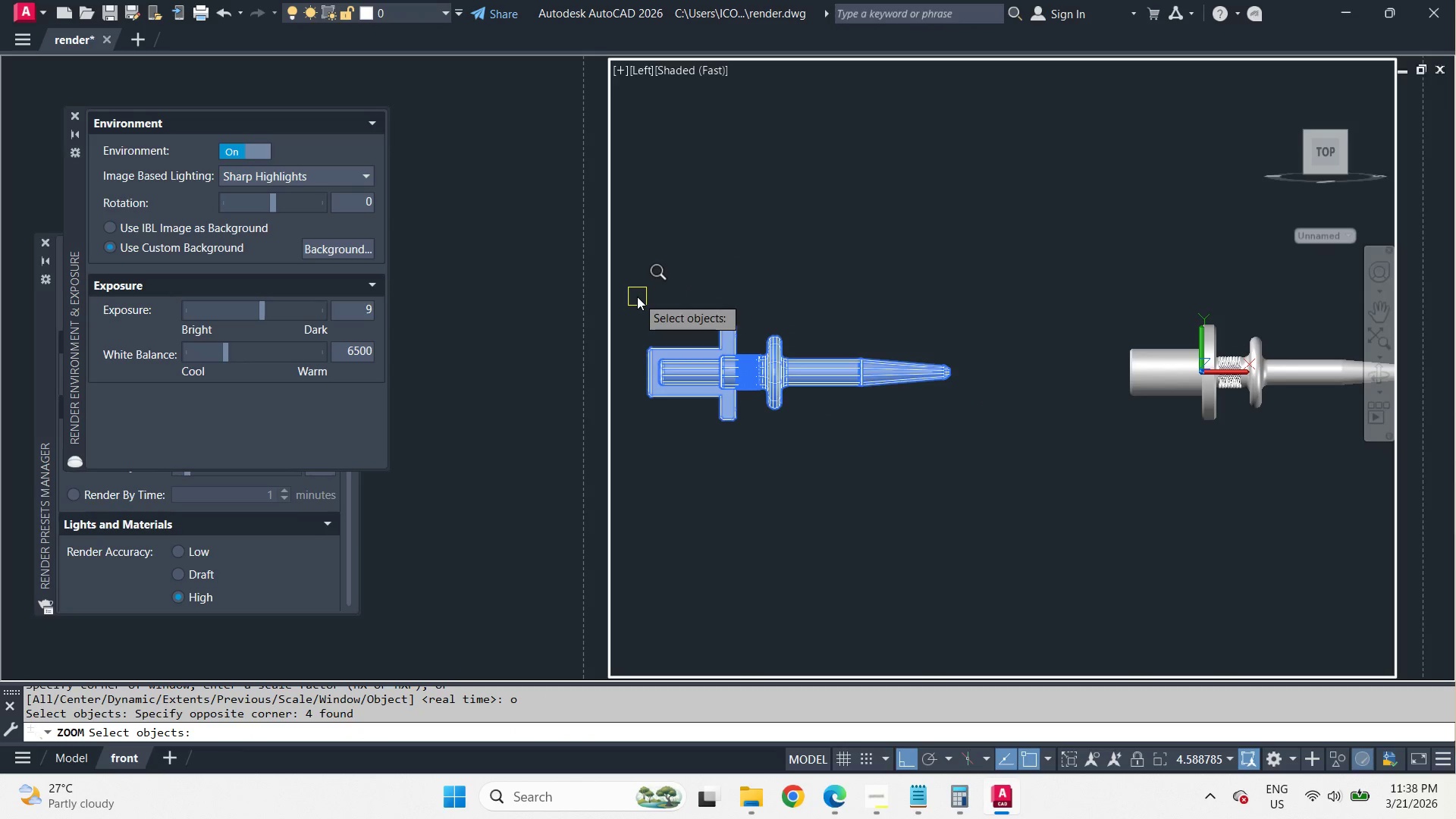 
key(Space)
 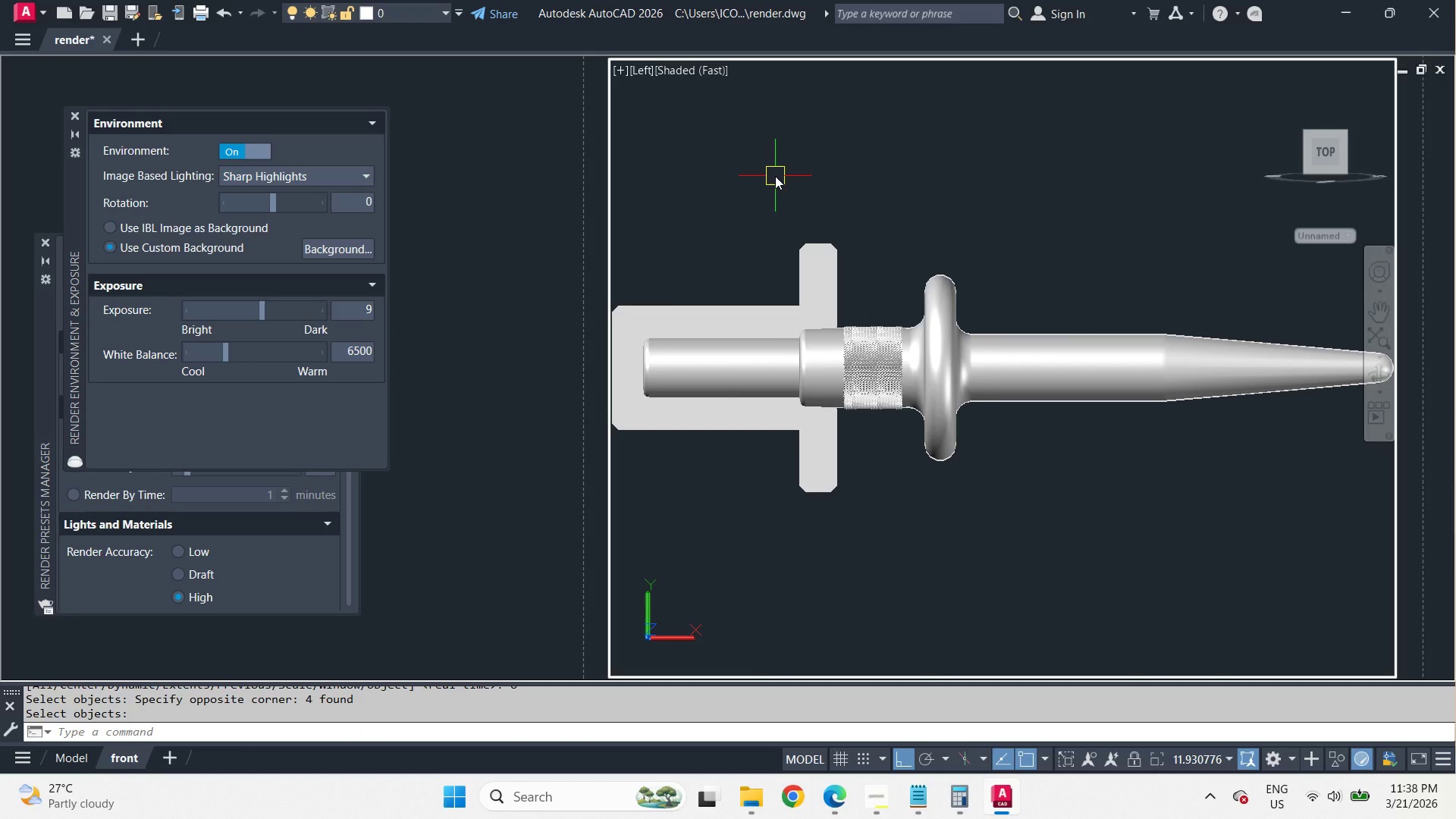 
type(rr )
 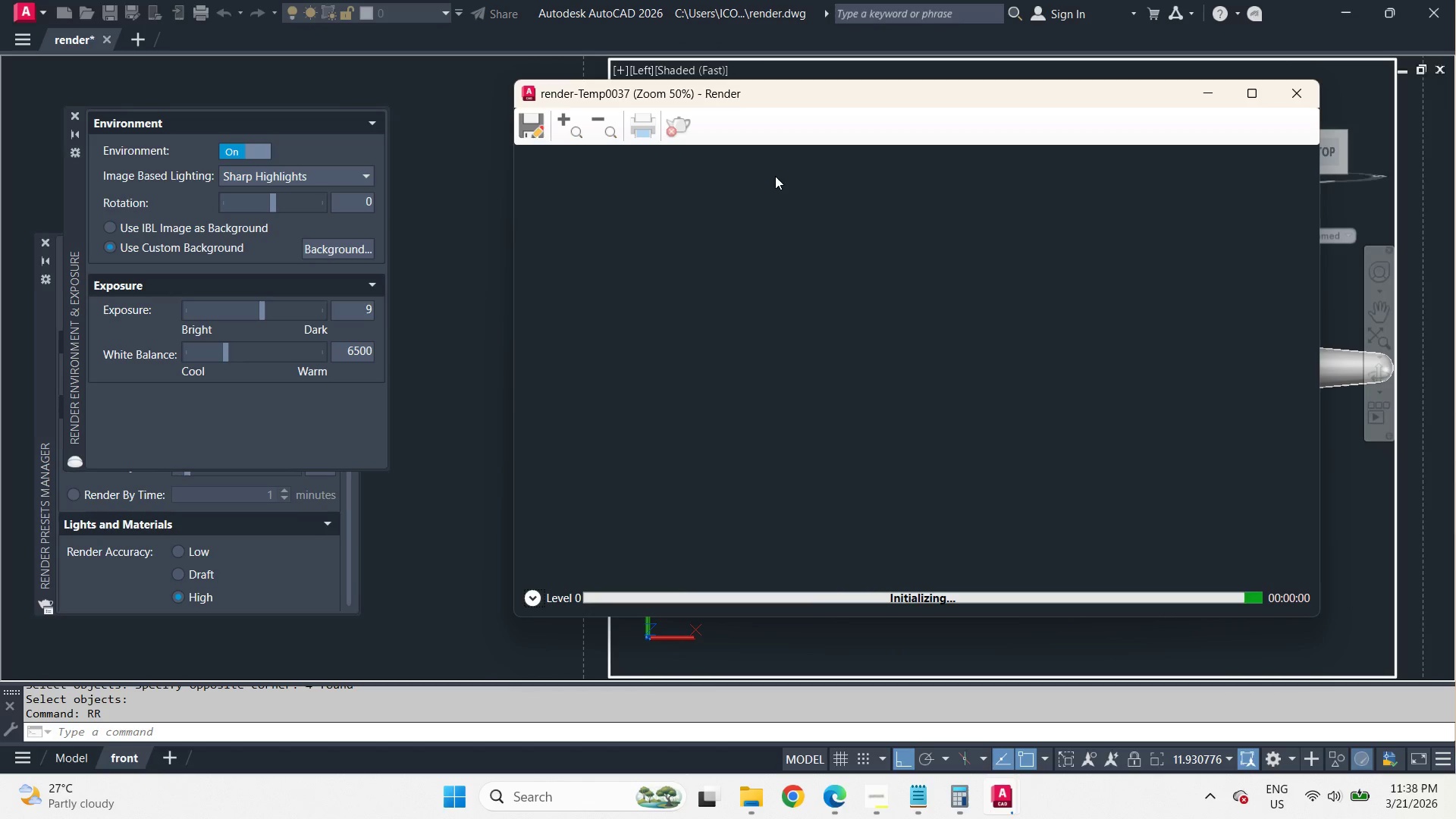 
wait(32.91)
 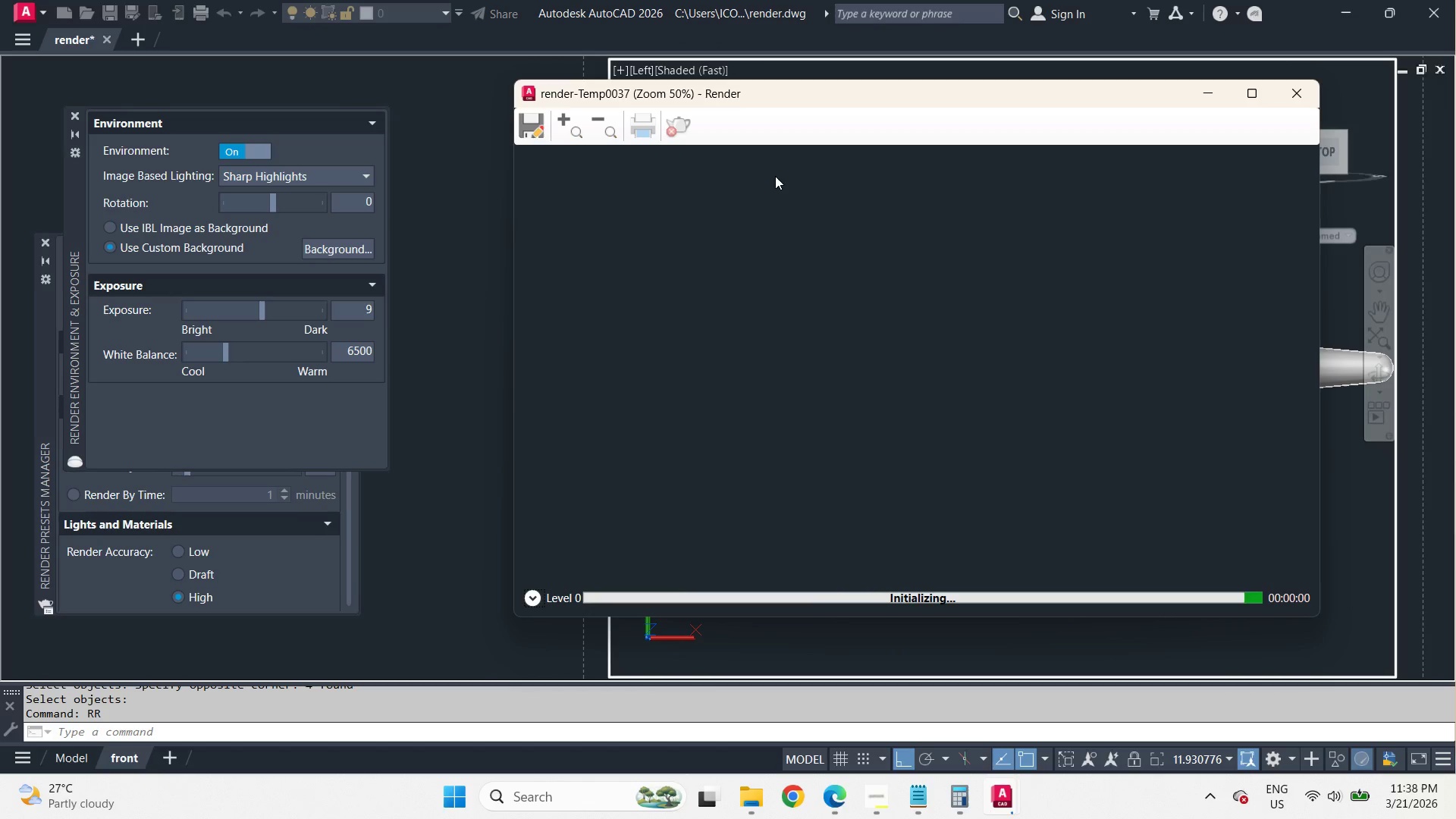 
scroll: coordinate [857, 342], scroll_direction: up, amount: 2.0
 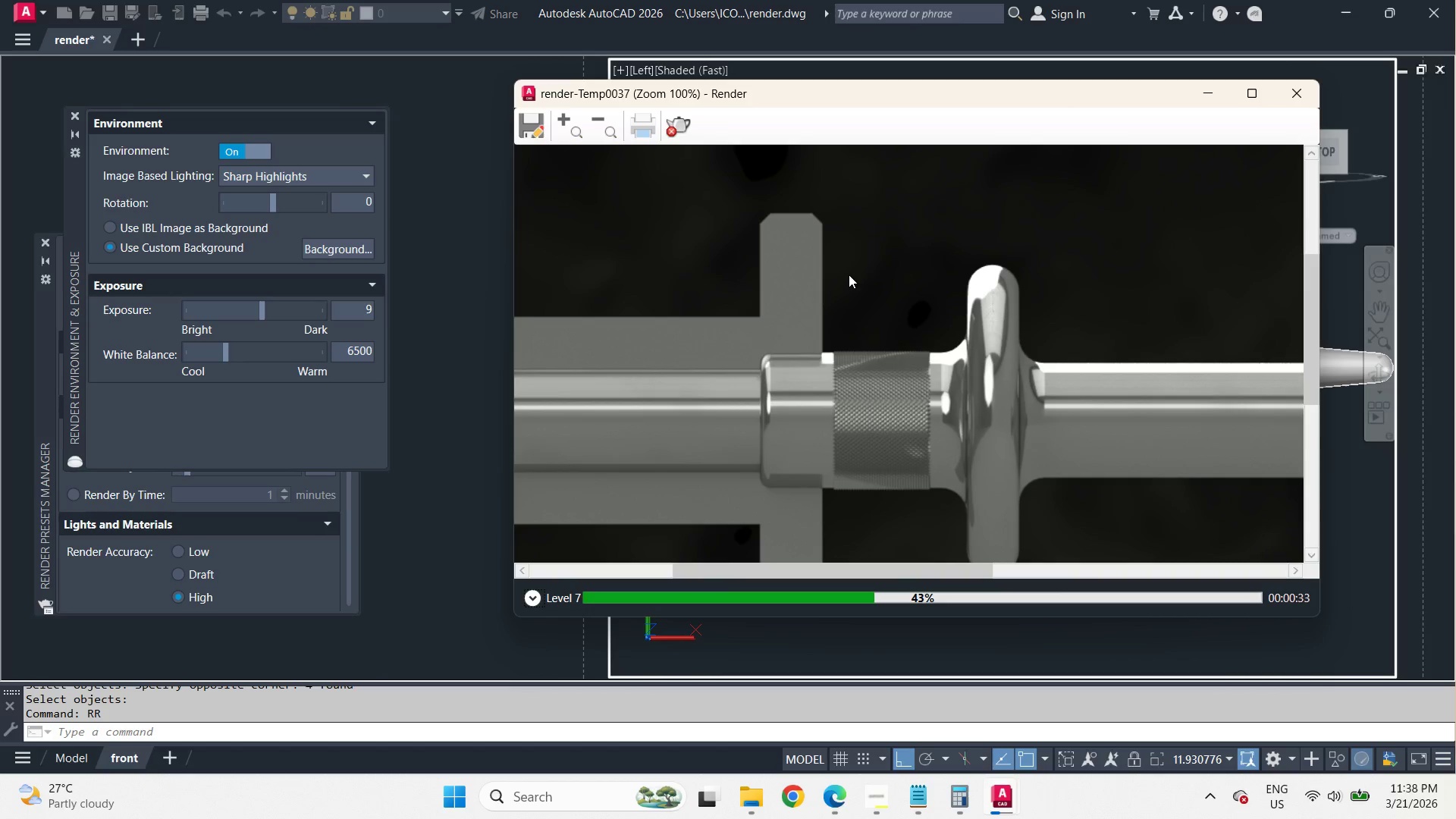 
scroll: coordinate [849, 275], scroll_direction: down, amount: 1.0
 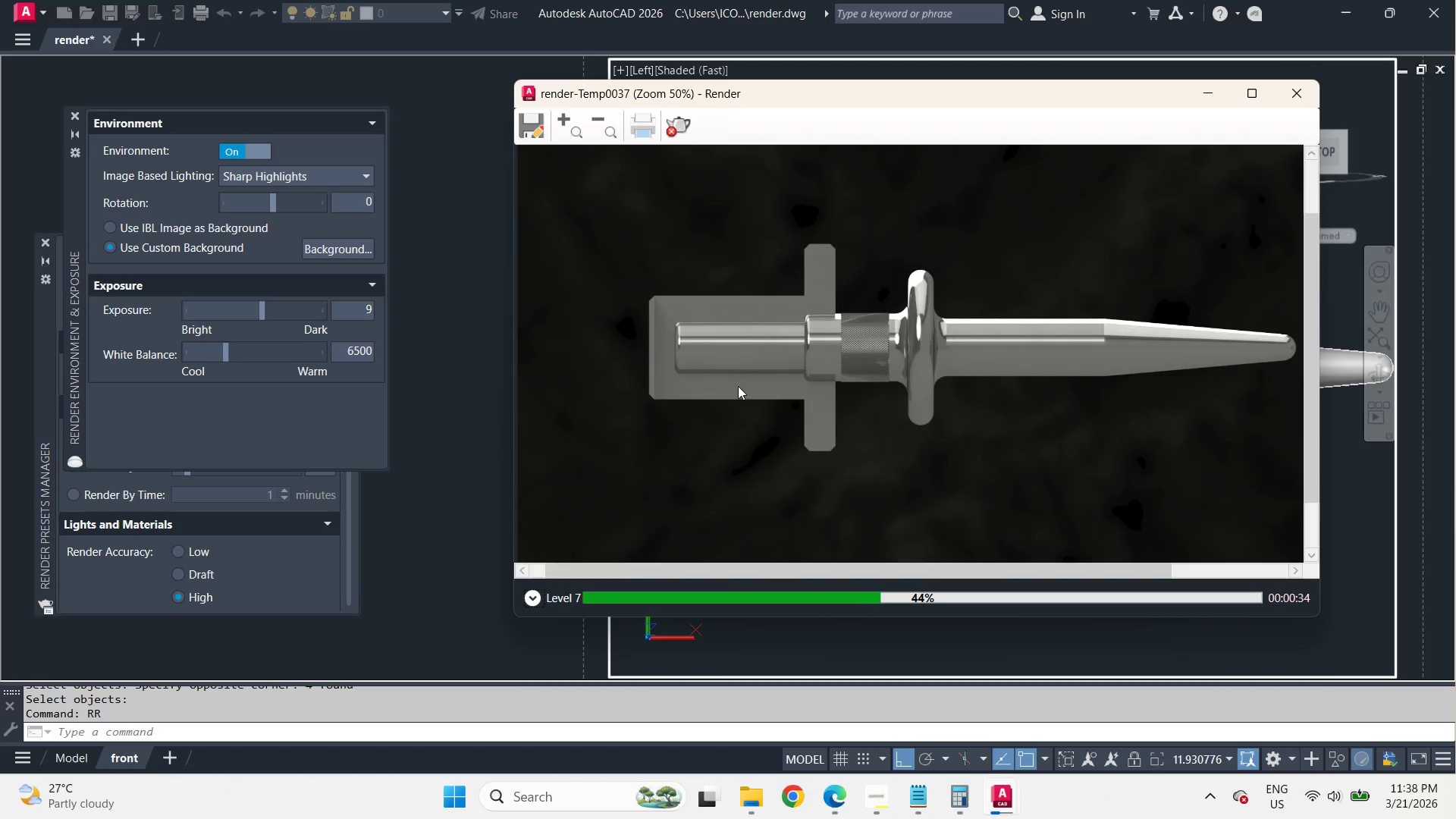 
scroll: coordinate [792, 317], scroll_direction: up, amount: 1.0
 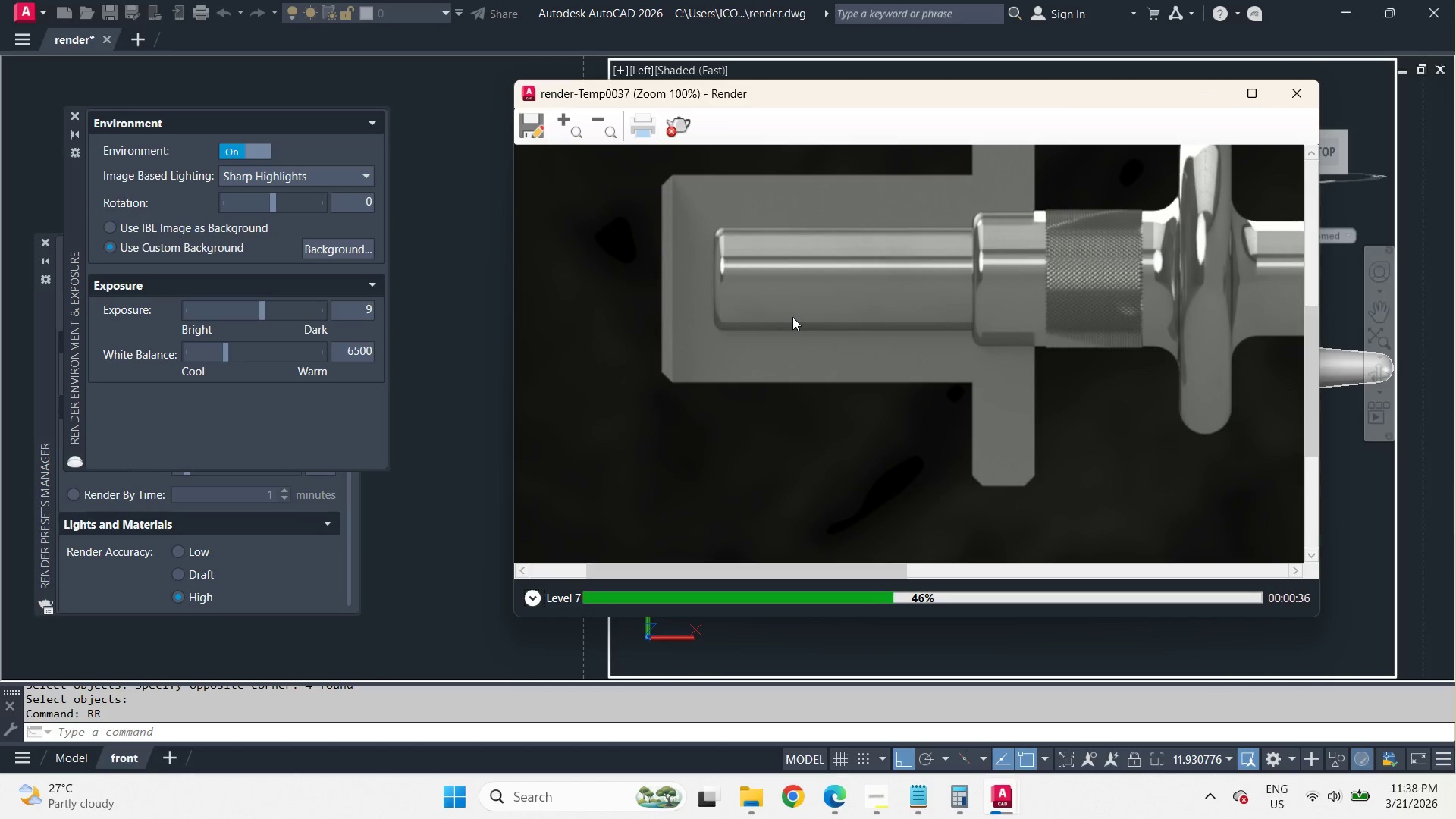 
scroll: coordinate [792, 317], scroll_direction: down, amount: 1.0
 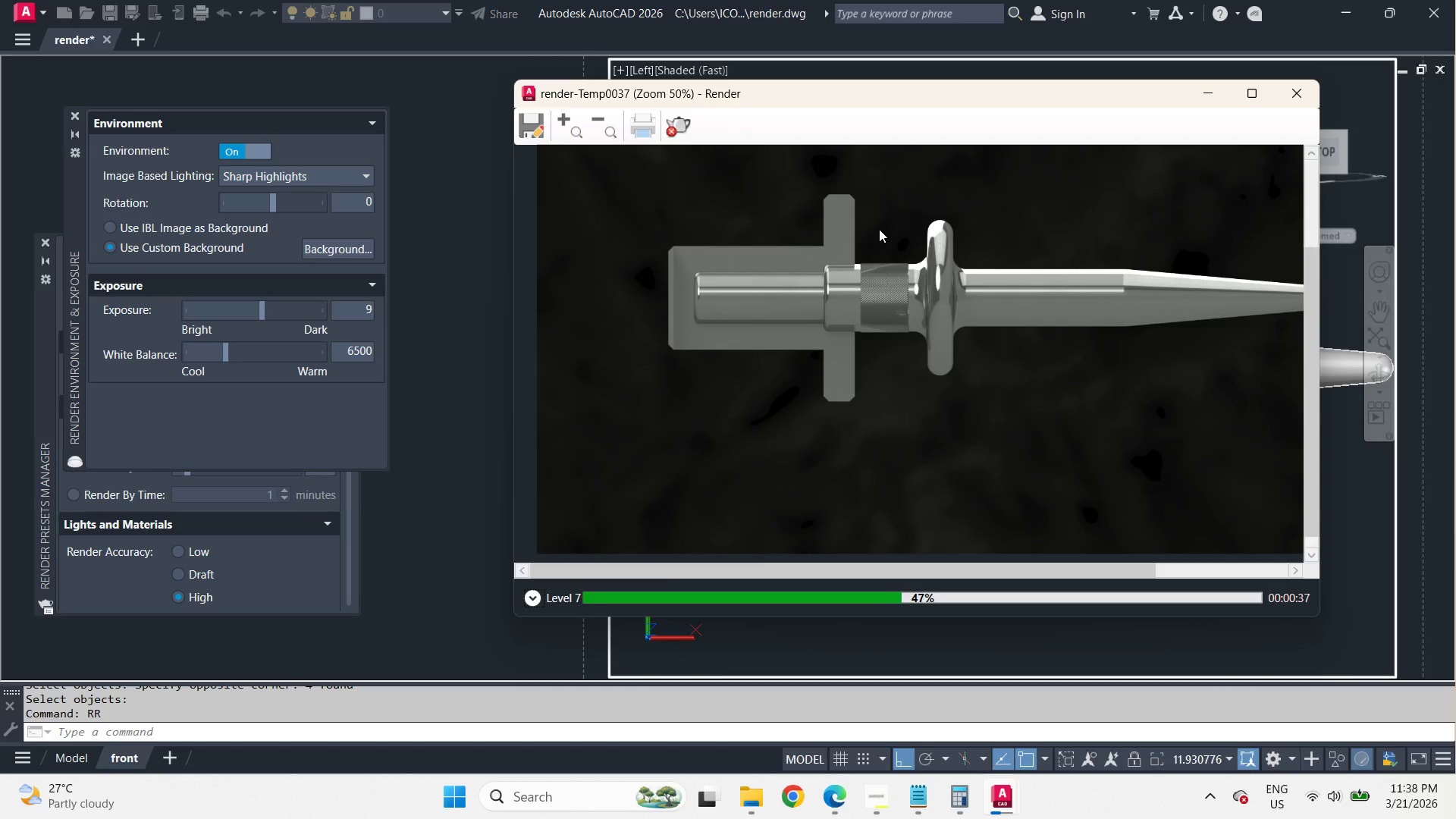 
scroll: coordinate [879, 229], scroll_direction: up, amount: 1.0
 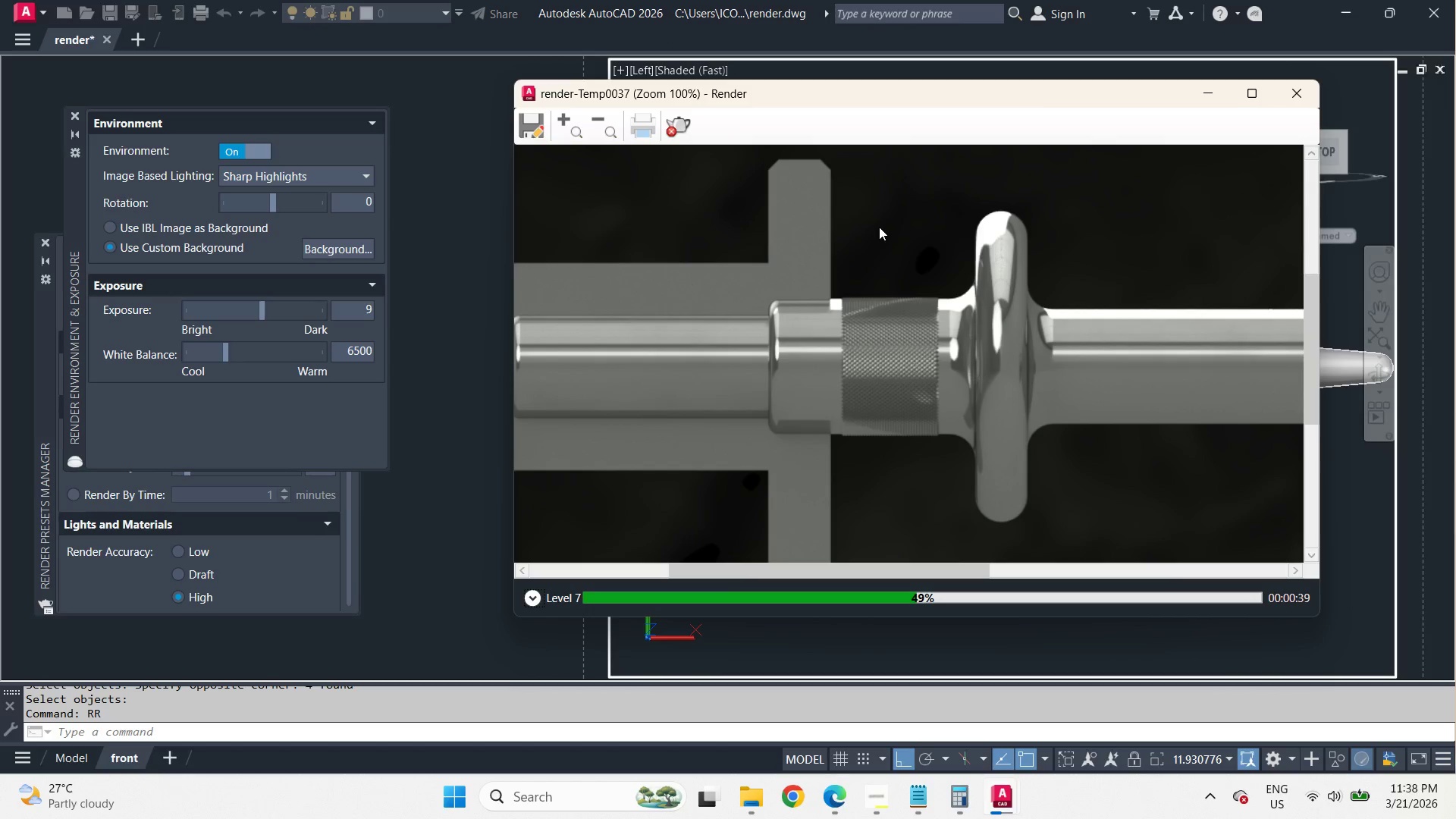 
scroll: coordinate [879, 227], scroll_direction: down, amount: 2.0
 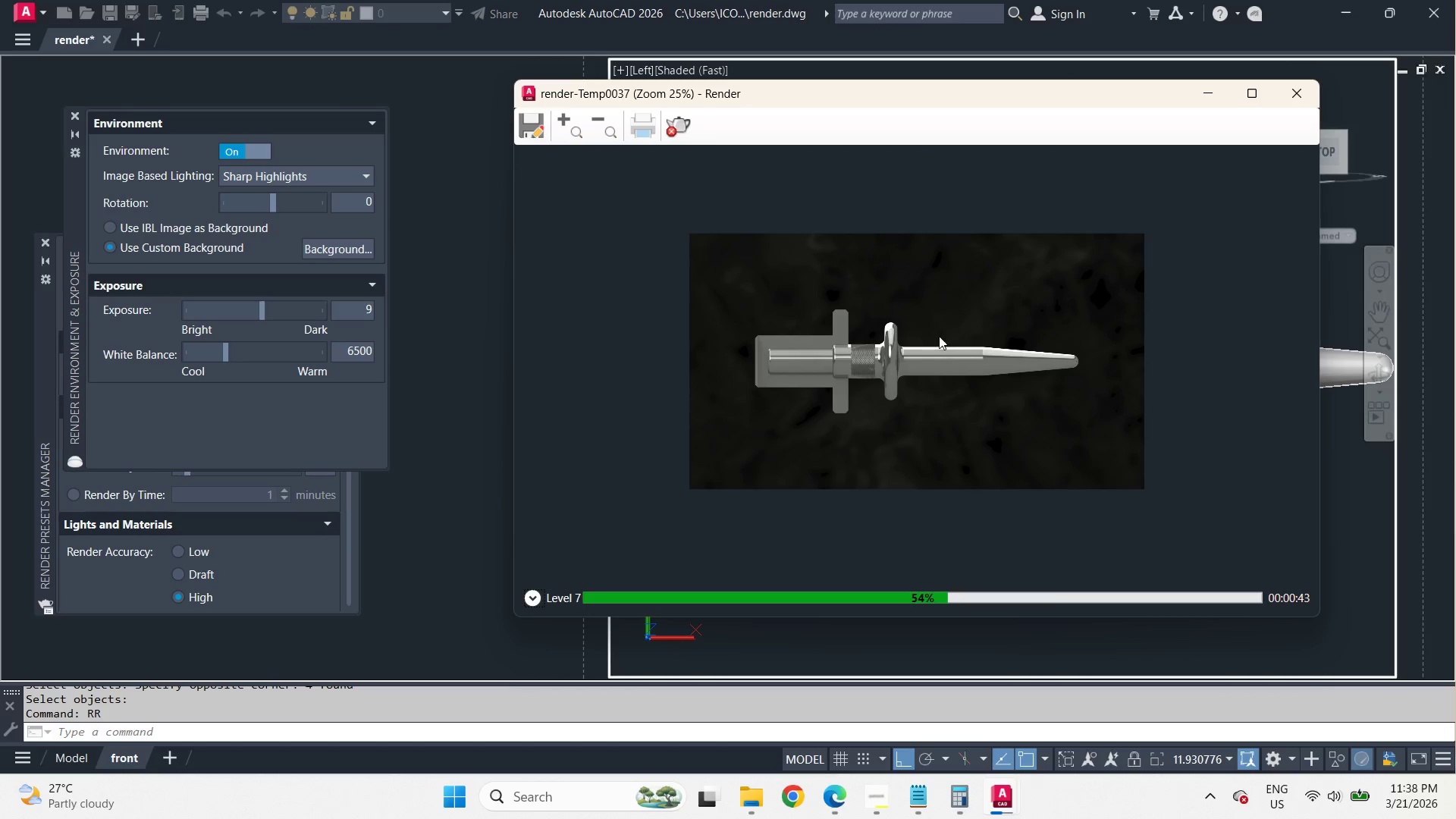 
scroll: coordinate [927, 362], scroll_direction: up, amount: 2.0
 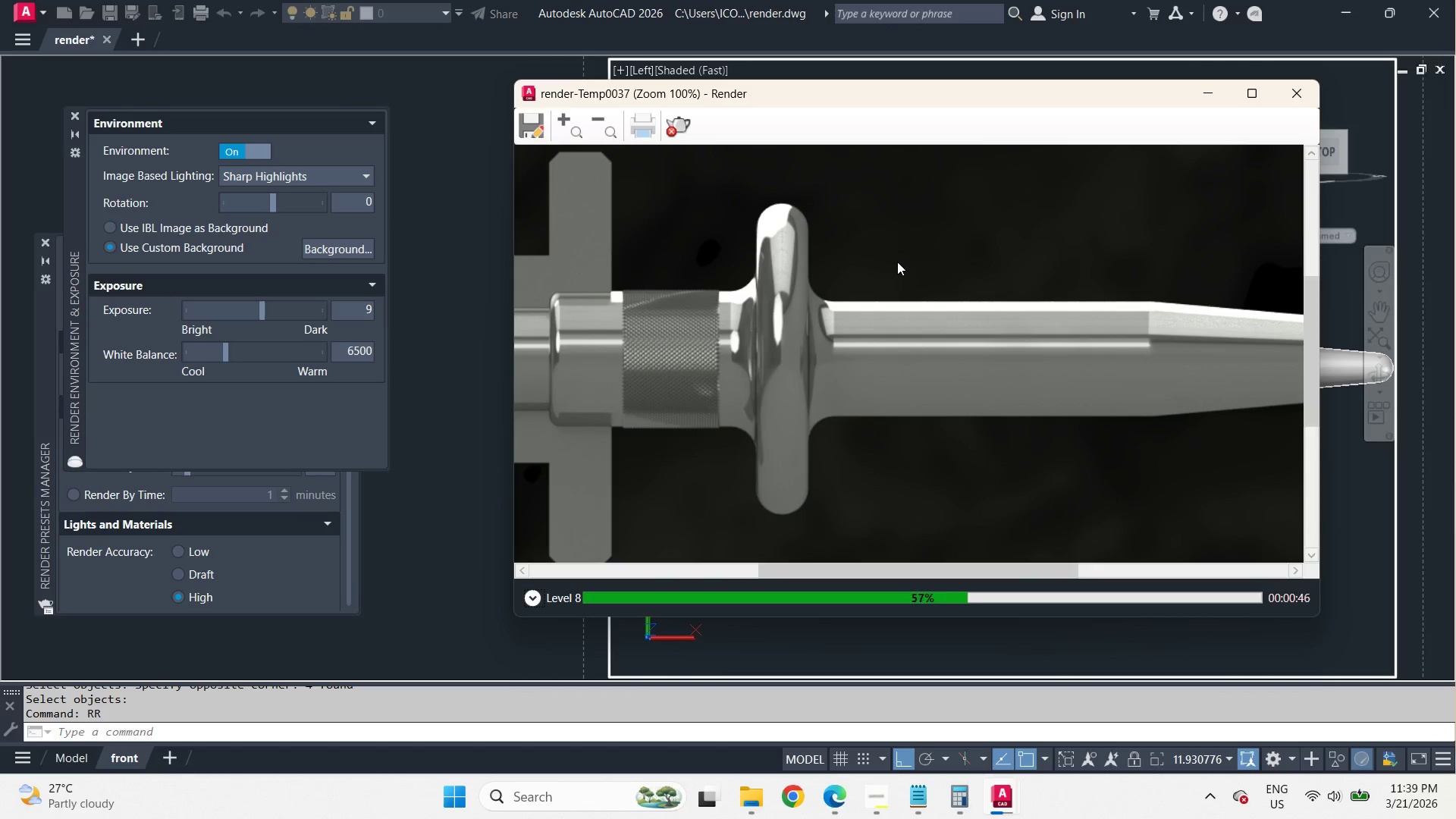 
scroll: coordinate [897, 262], scroll_direction: down, amount: 1.0
 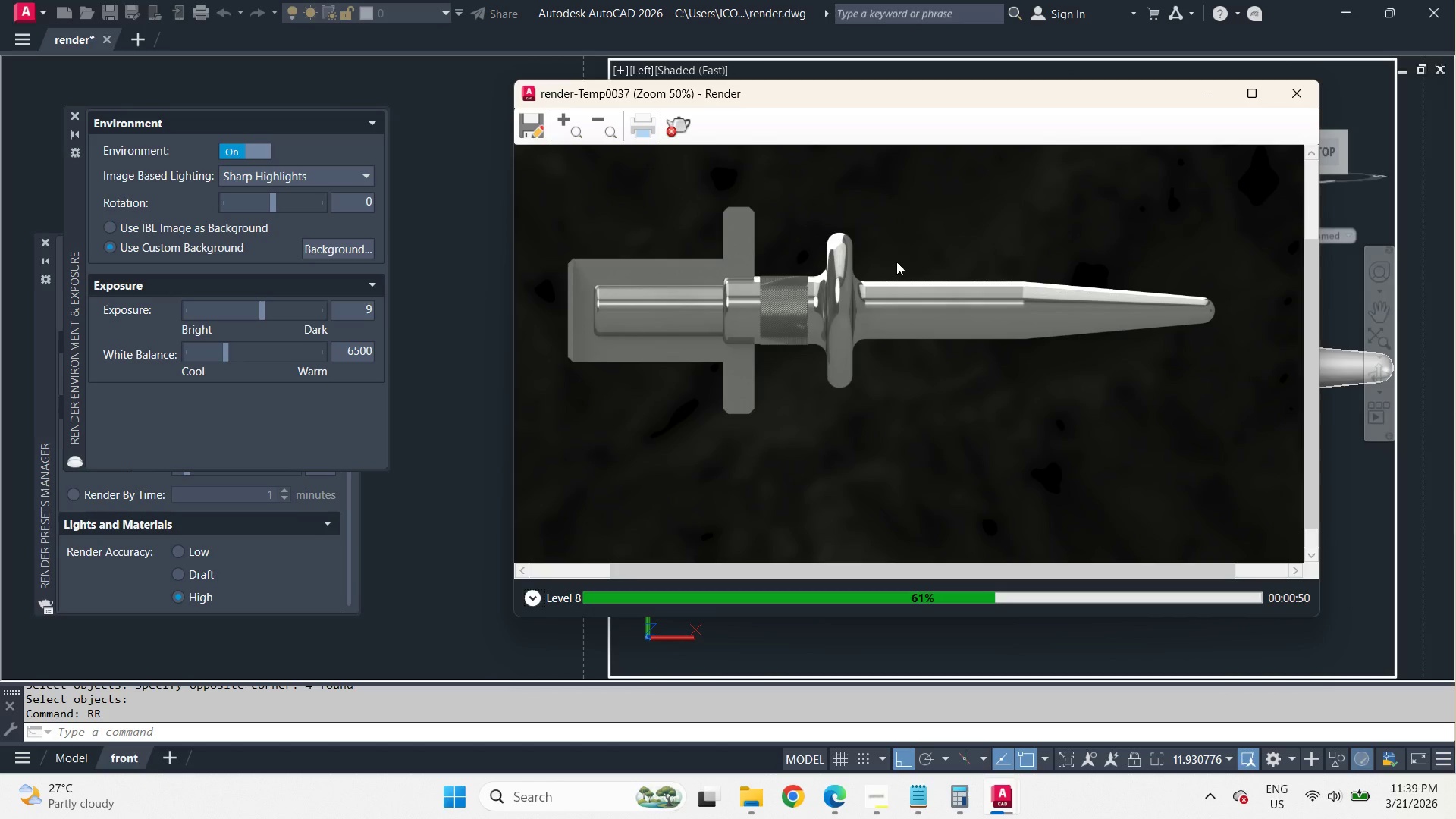 
scroll: coordinate [727, 302], scroll_direction: up, amount: 1.0
 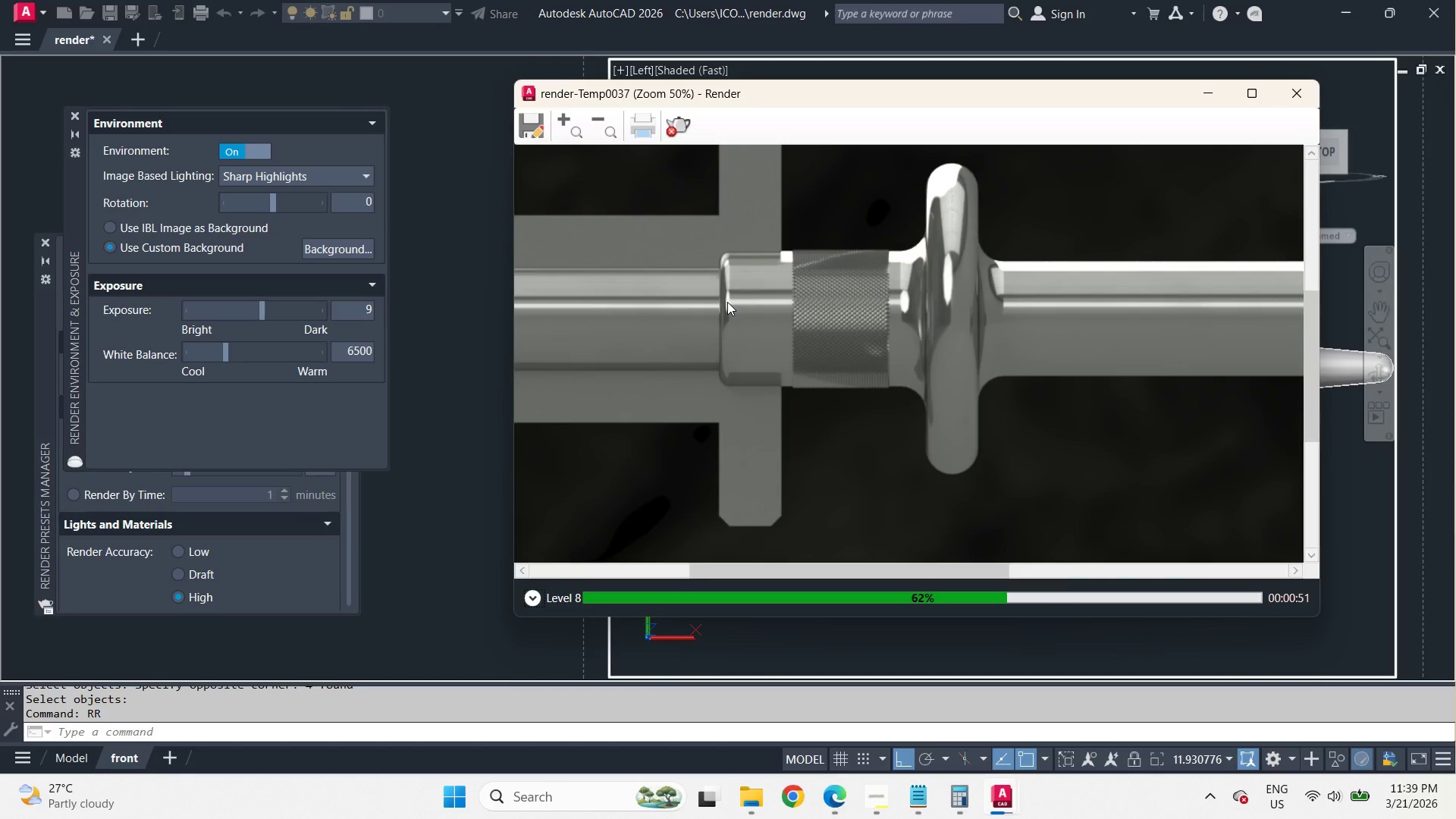 
scroll: coordinate [727, 302], scroll_direction: down, amount: 3.0
 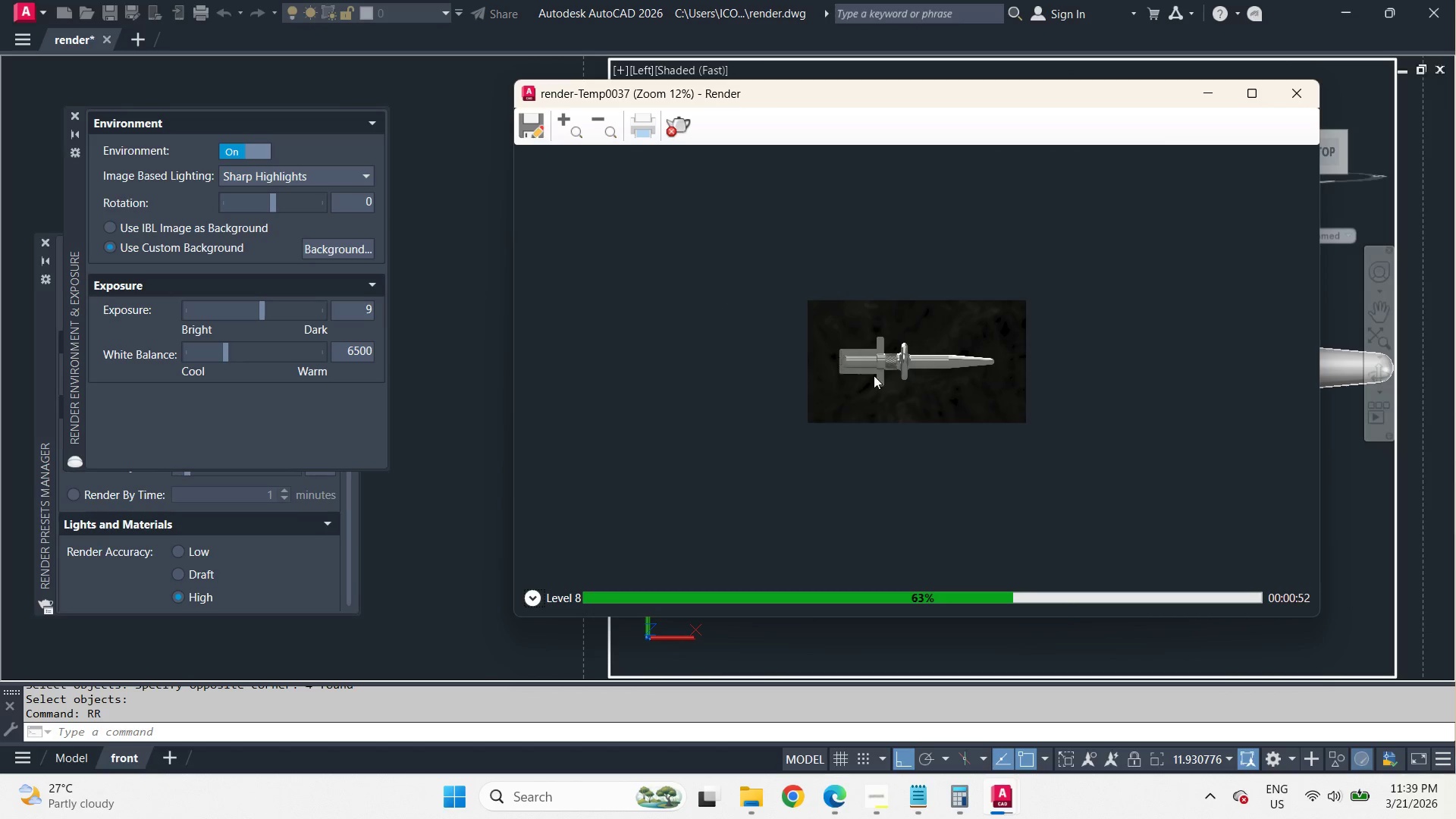 
scroll: coordinate [774, 367], scroll_direction: up, amount: 4.0
 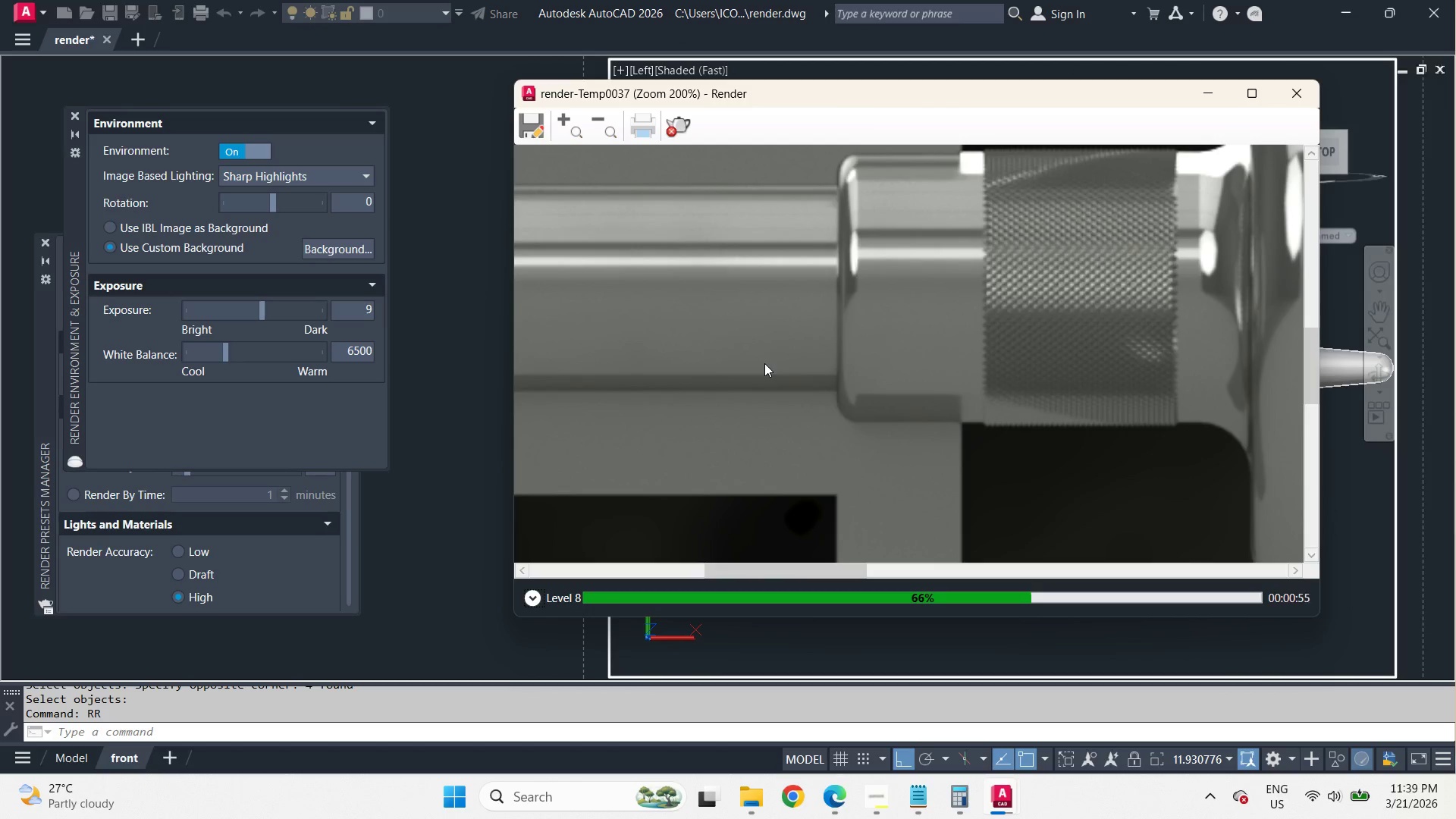 
scroll: coordinate [764, 363], scroll_direction: down, amount: 2.0
 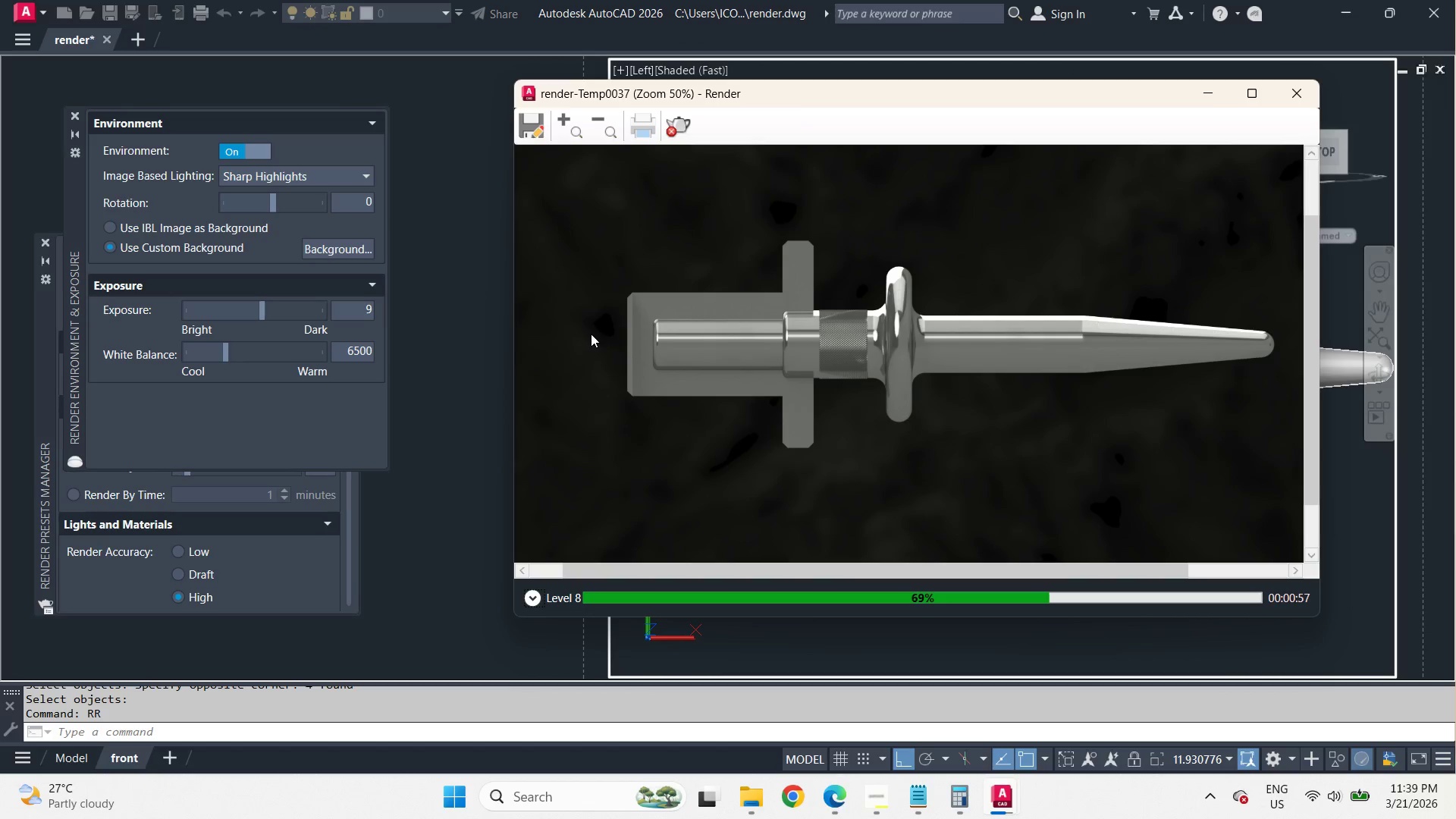 
scroll: coordinate [612, 337], scroll_direction: up, amount: 2.0
 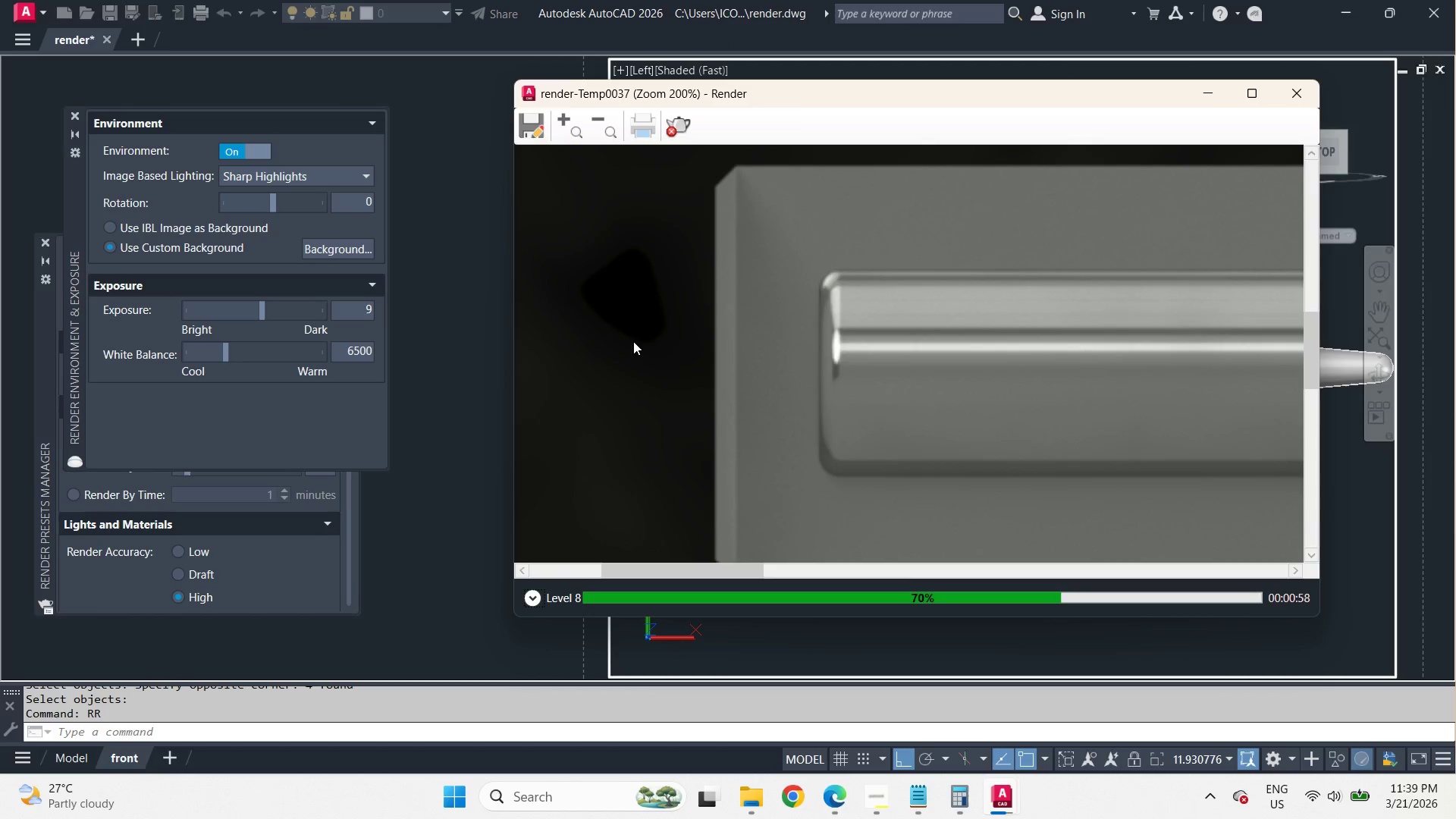 
scroll: coordinate [633, 341], scroll_direction: down, amount: 2.0
 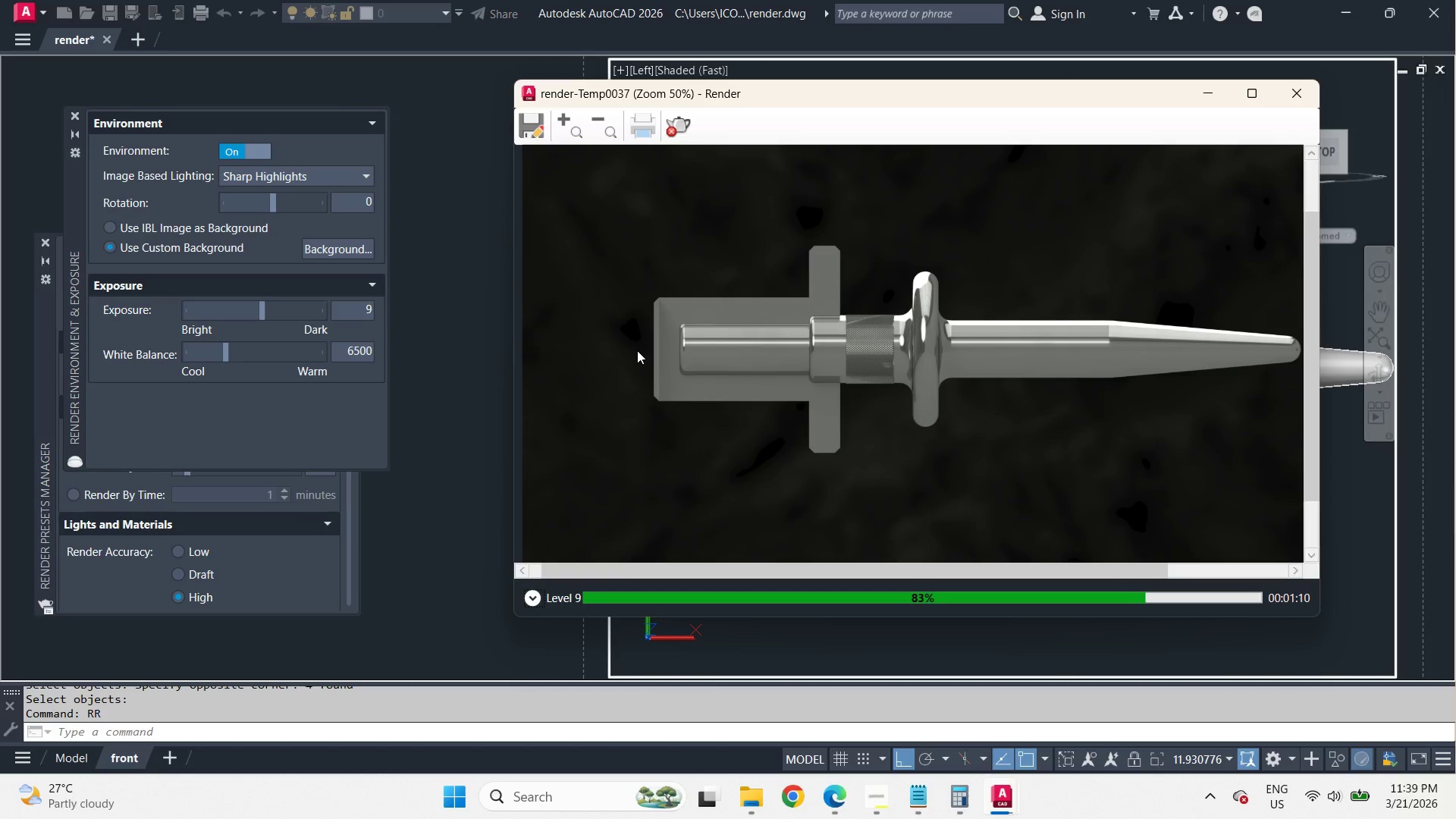 
wait(15.66)
 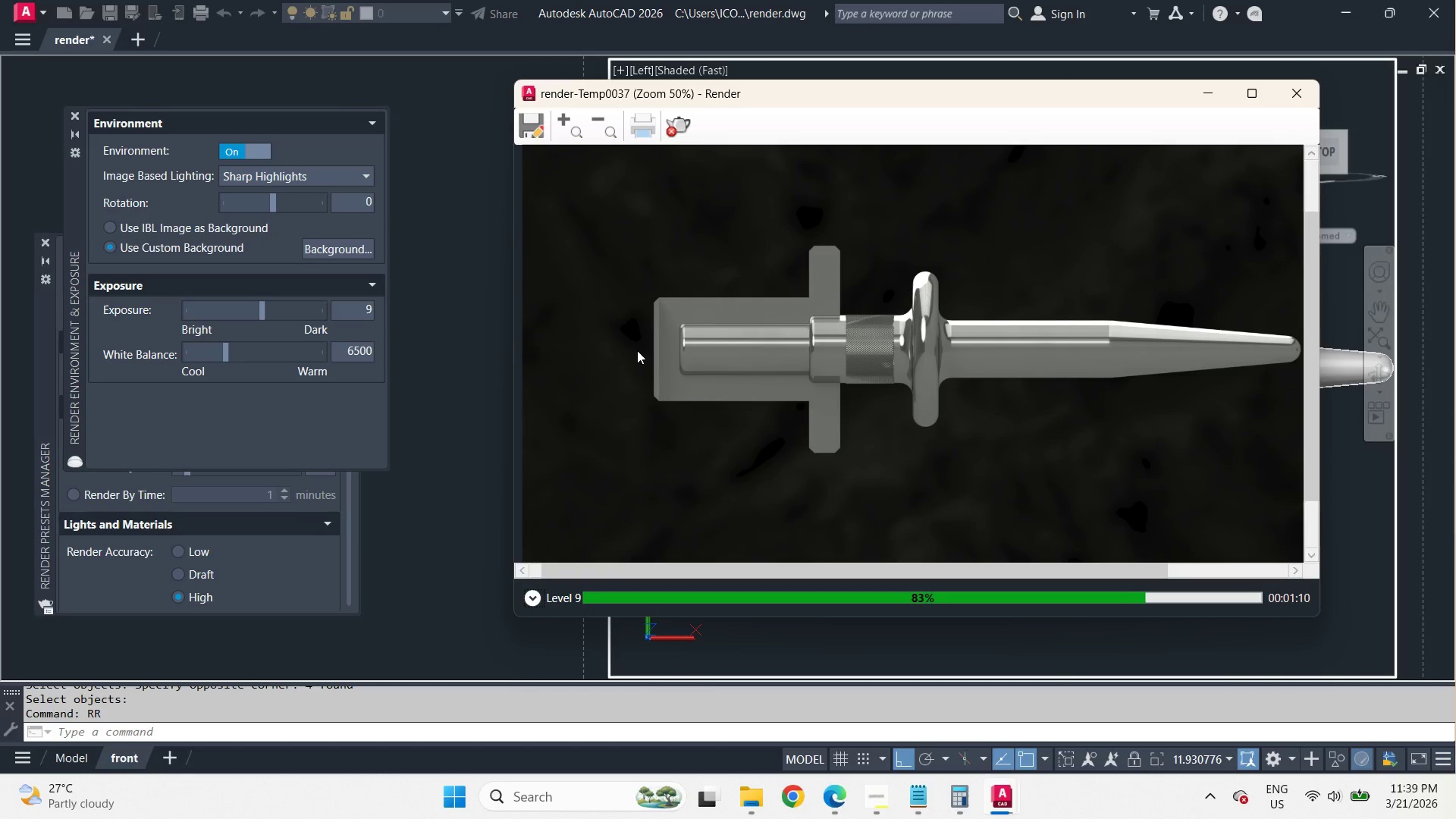 
scroll: coordinate [828, 312], scroll_direction: up, amount: 3.0
 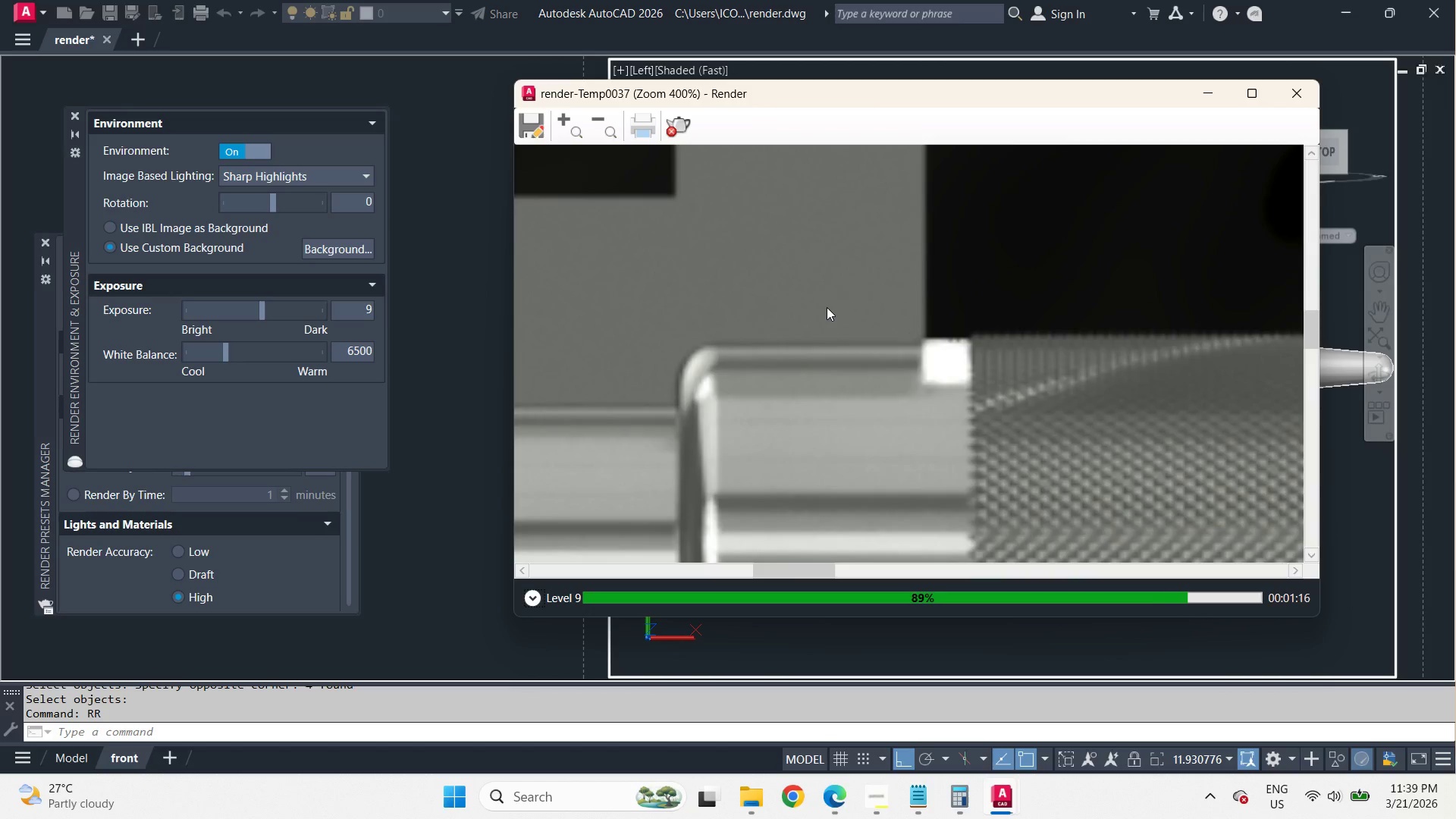 
scroll: coordinate [850, 312], scroll_direction: down, amount: 3.0
 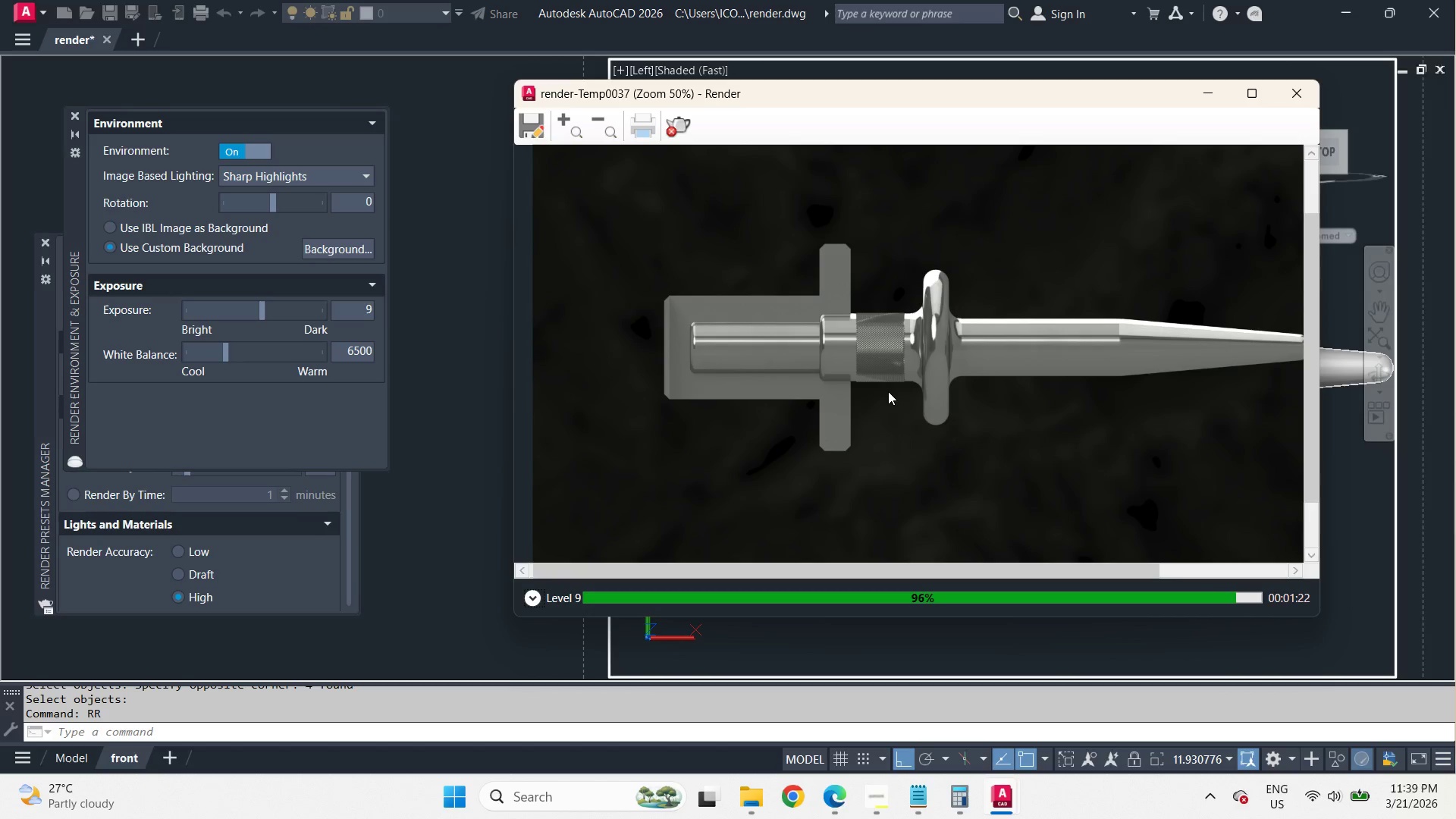 
wait(9.97)
 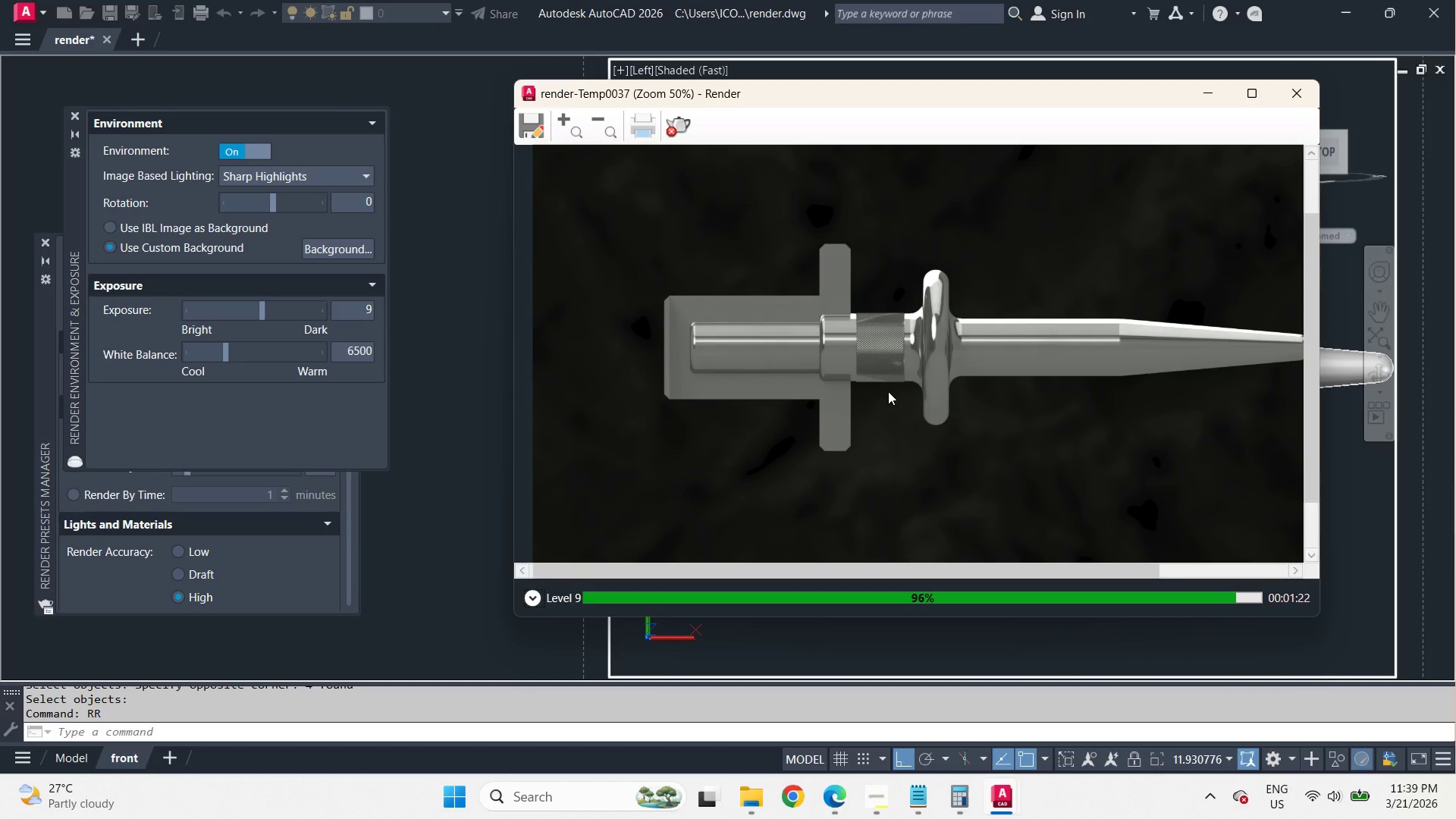 
left_click([1294, 91])
 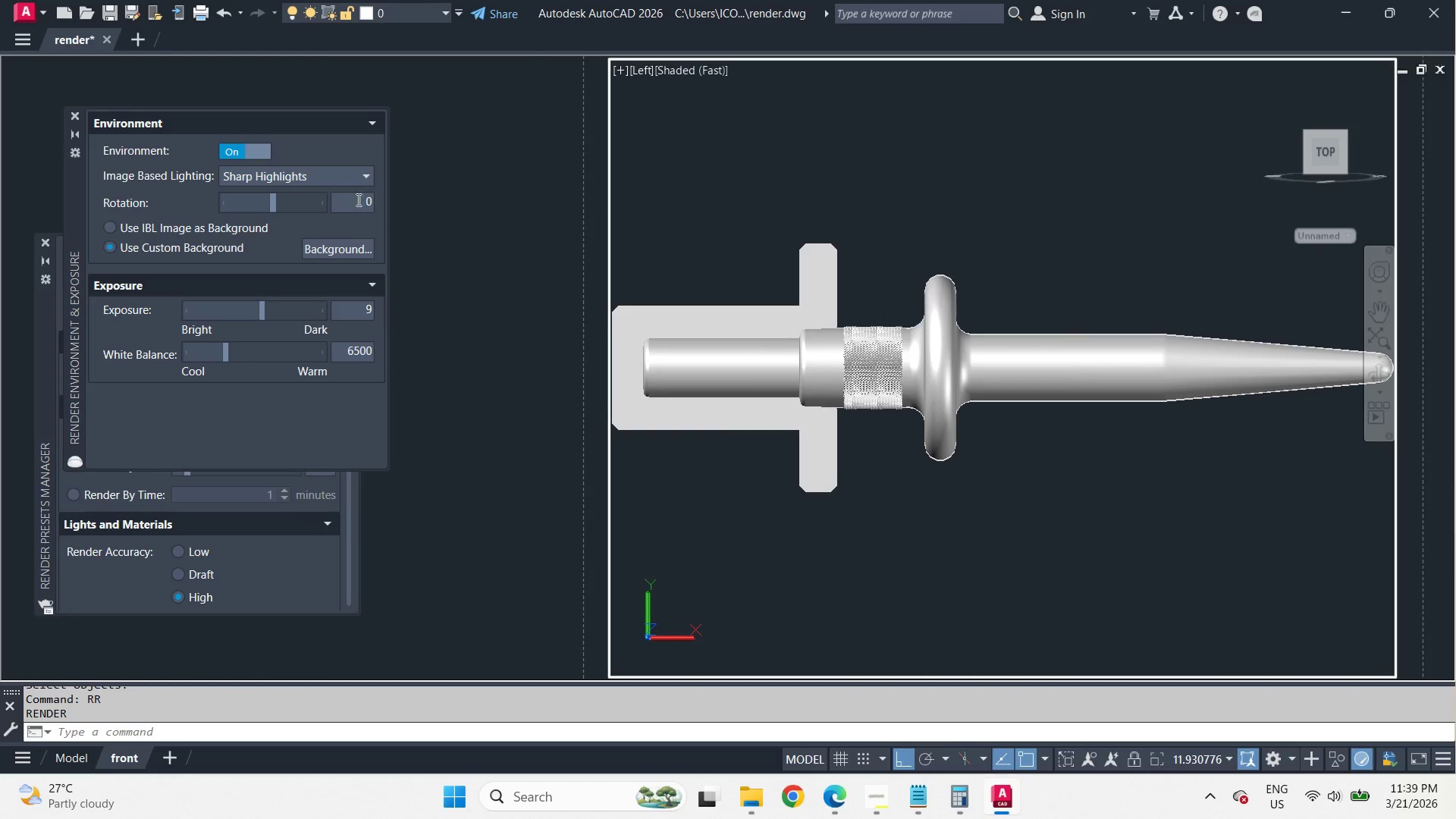 
left_click_drag(start_coordinate=[358, 194], to_coordinate=[382, 203])
 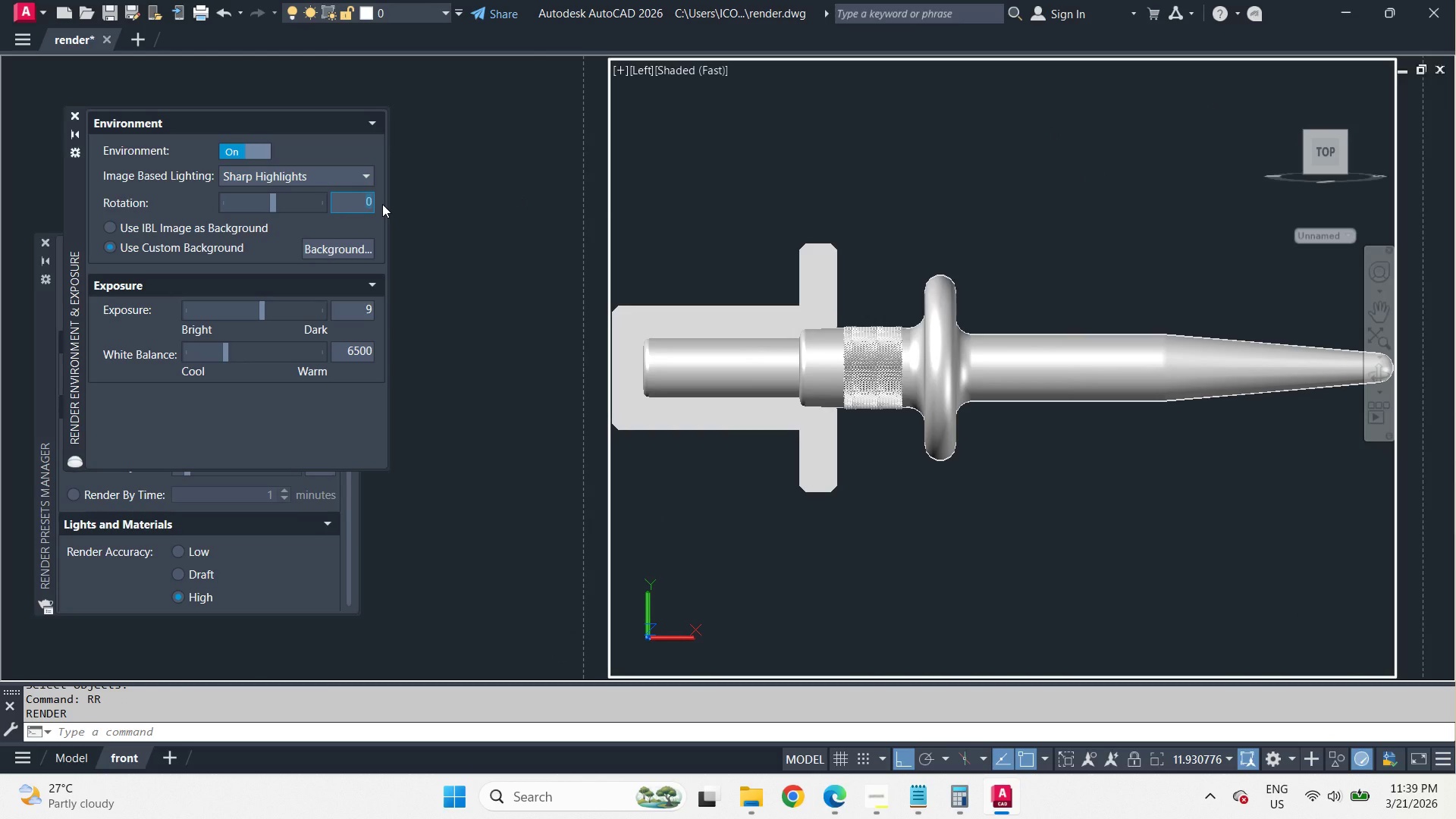 
key(NumpadSubtract)
 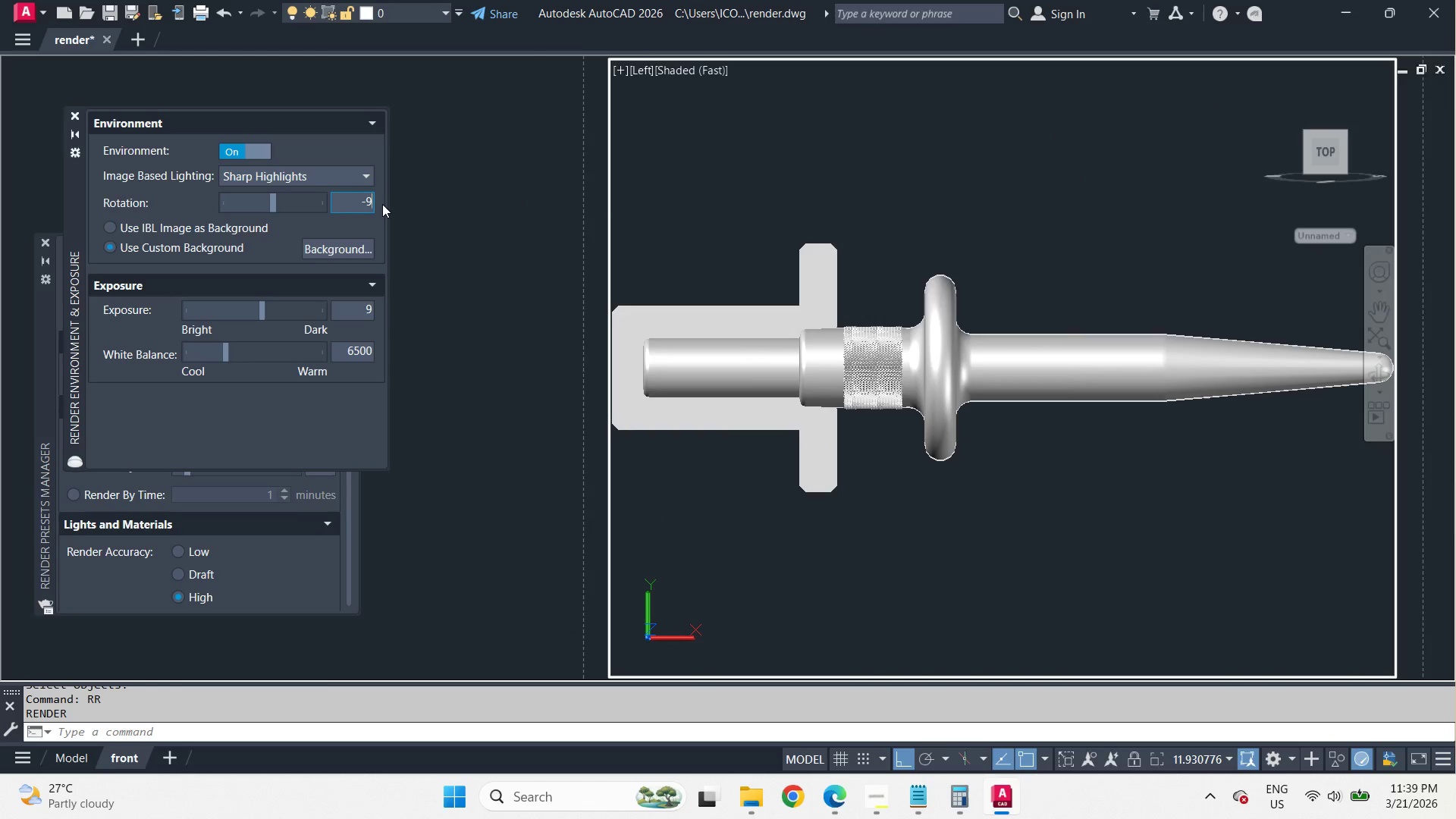 
key(Numpad9)
 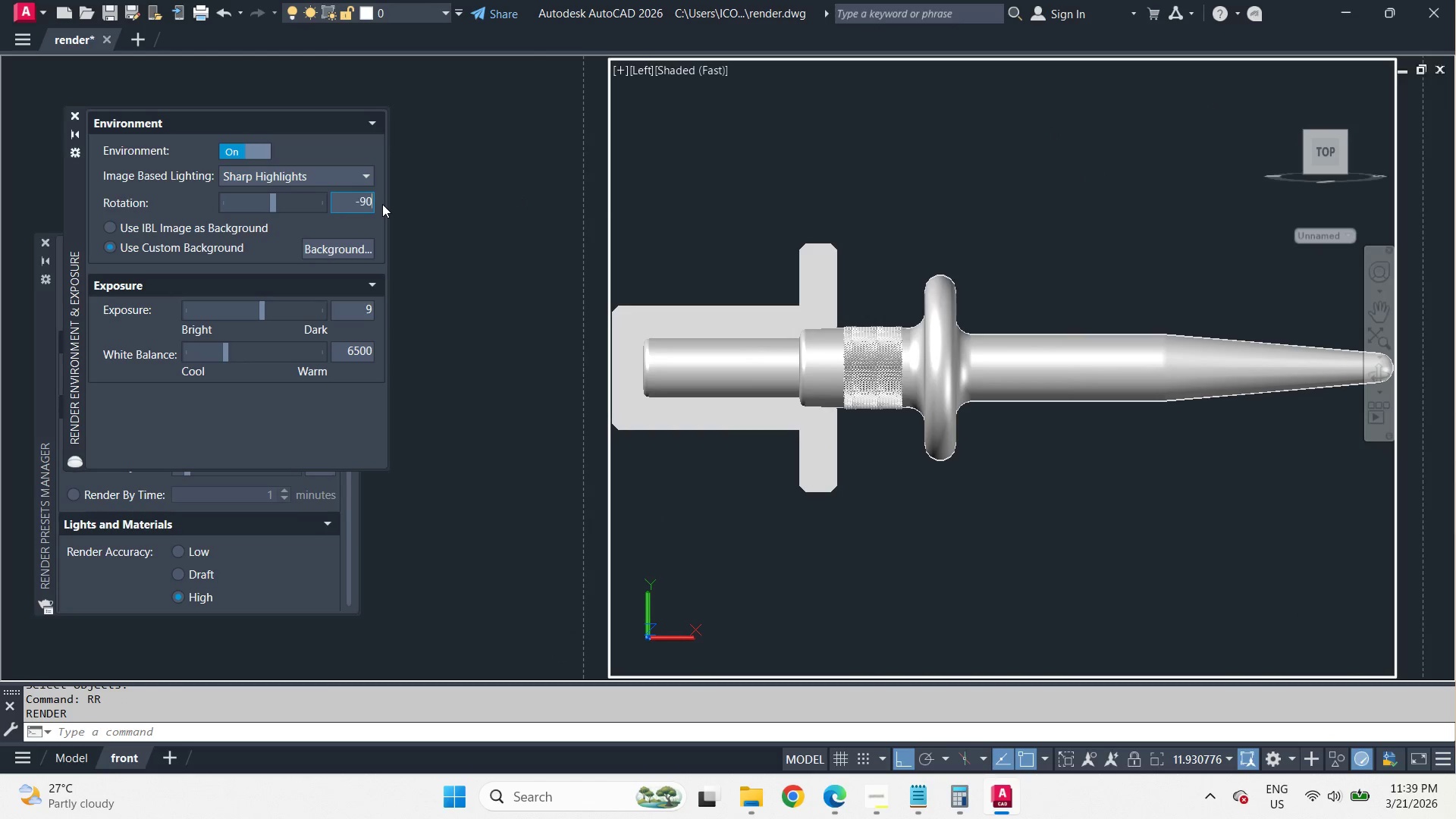 
key(Numpad0)
 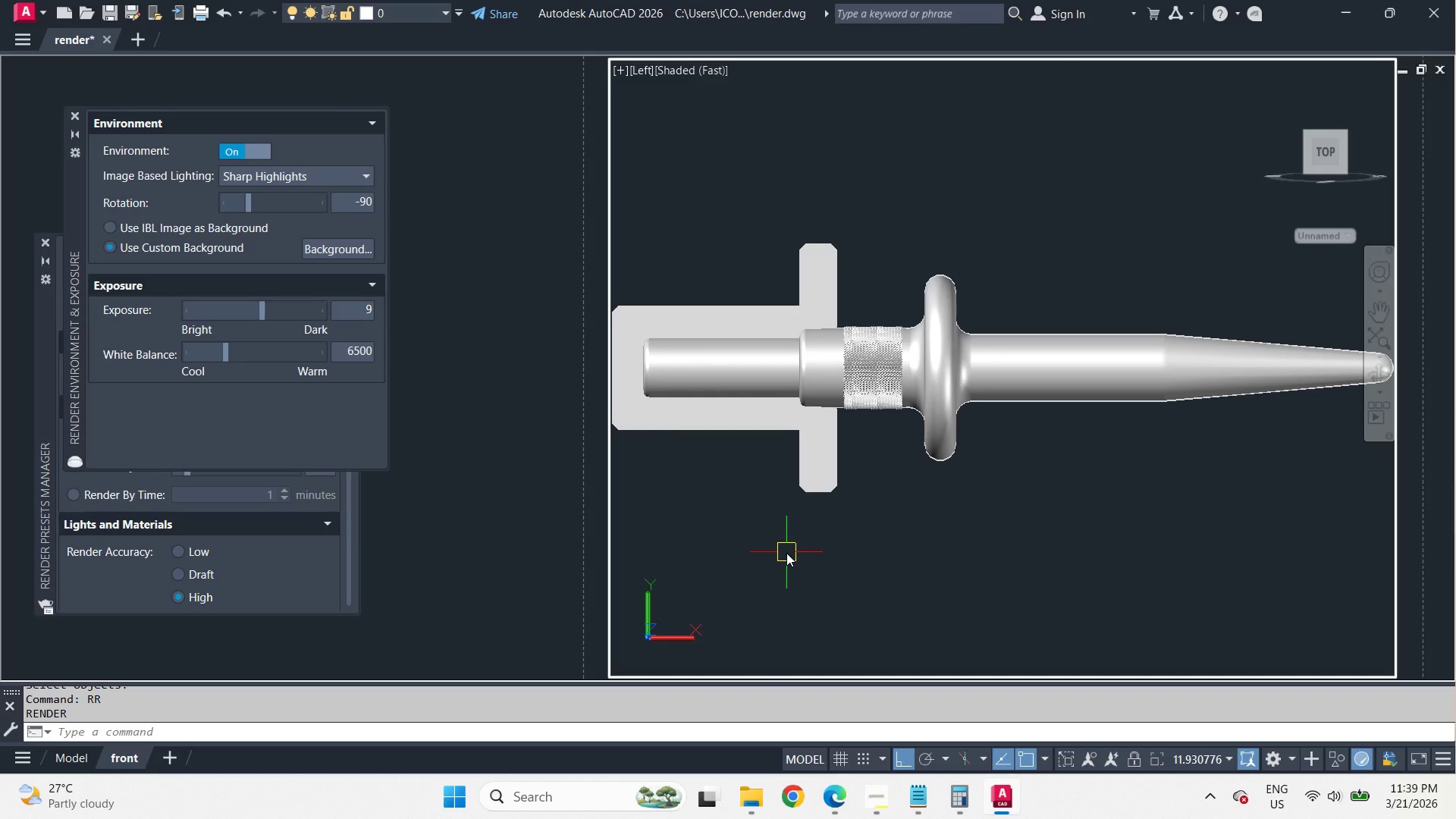 
type(rr )
 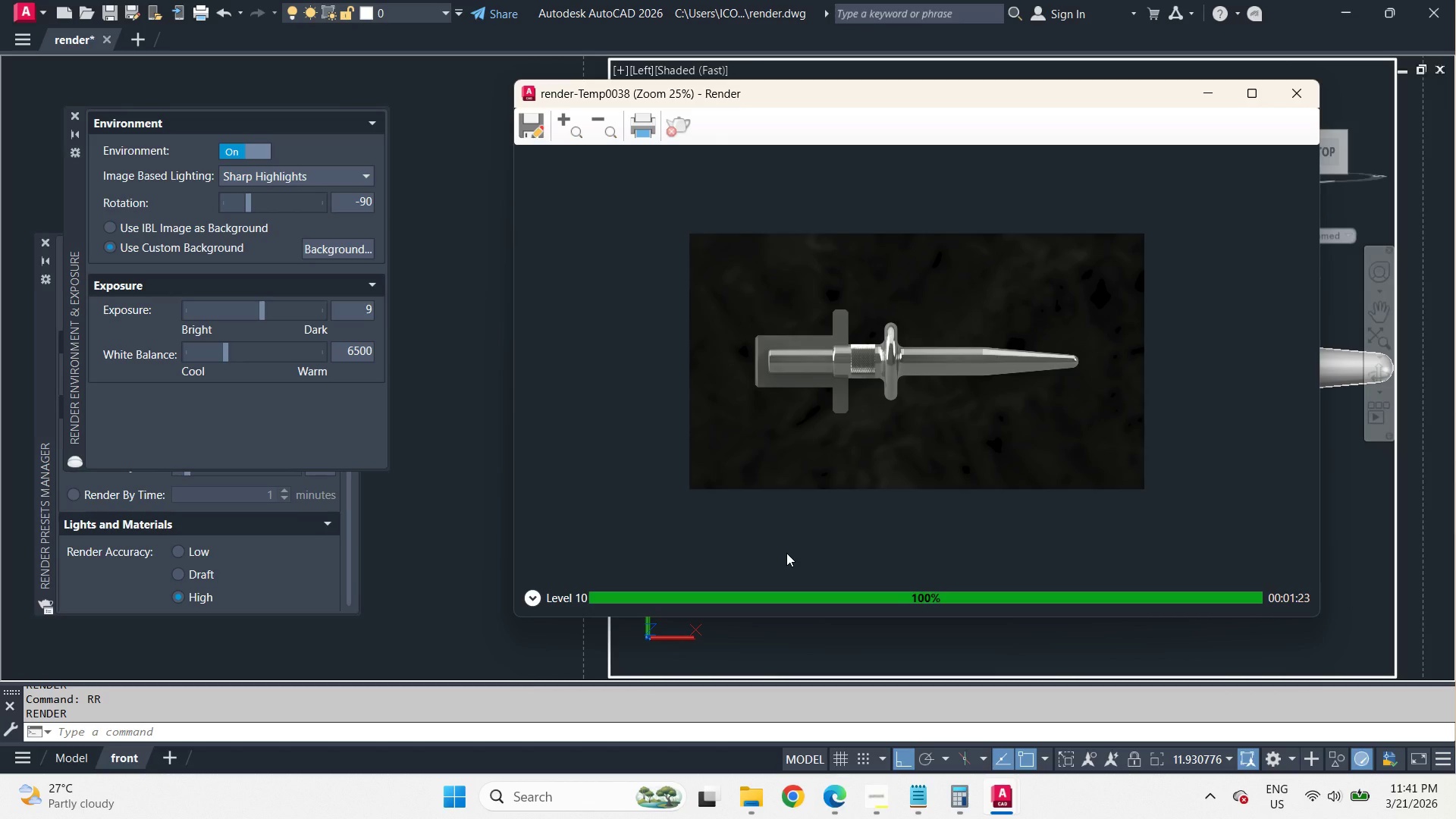 
wait(97.09)
 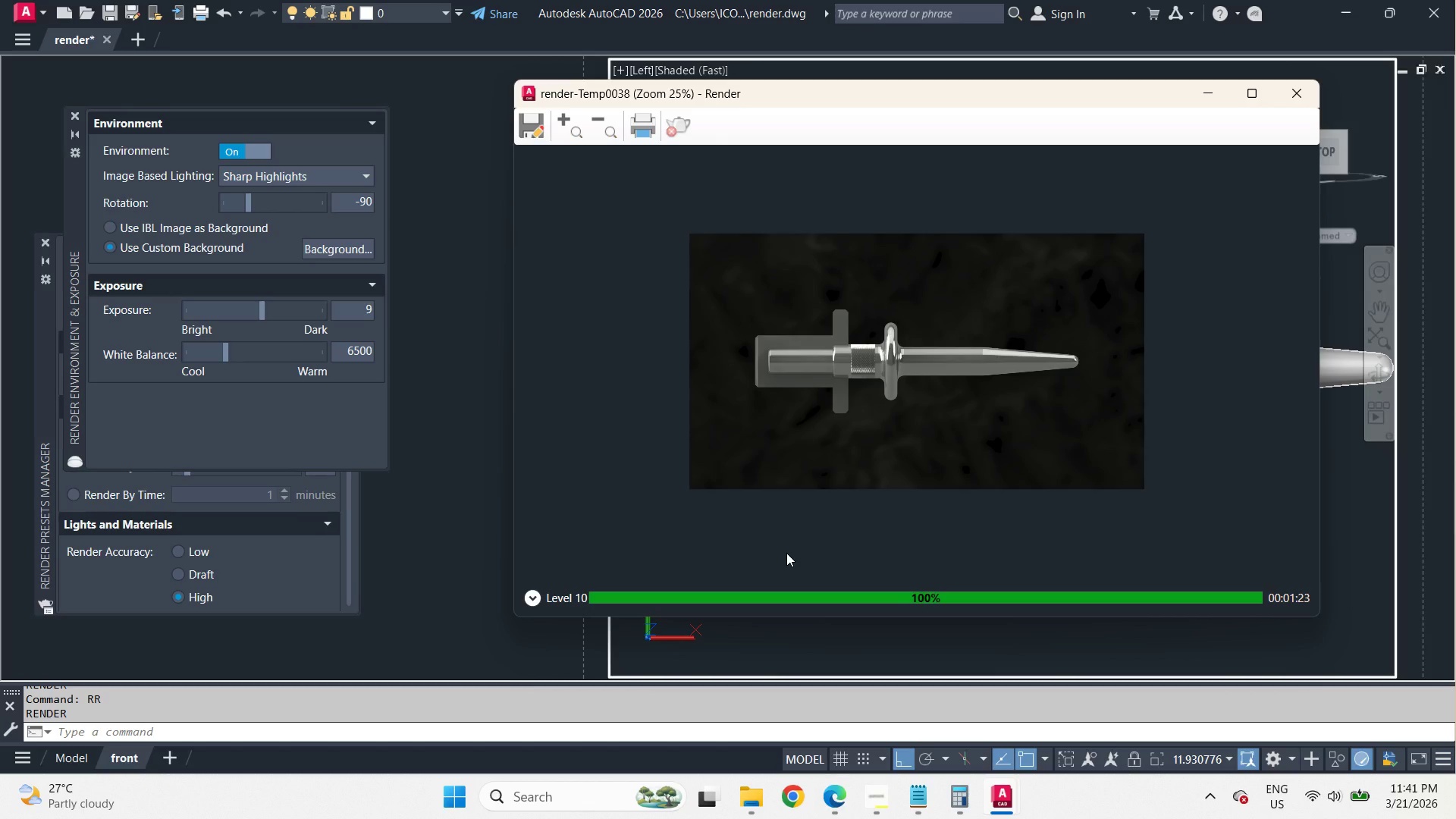 
scroll: coordinate [886, 307], scroll_direction: up, amount: 3.0
 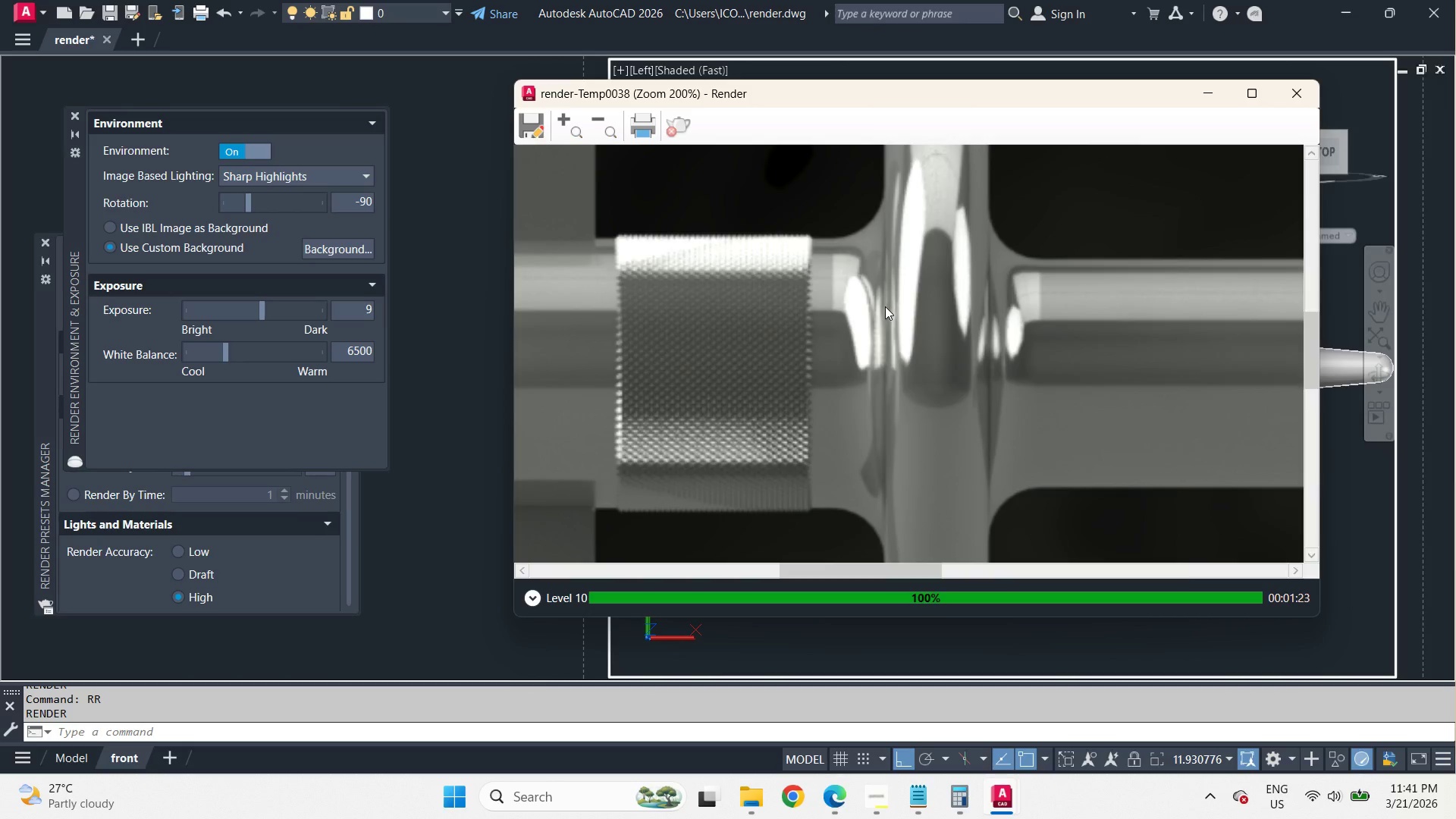 
scroll: coordinate [885, 305], scroll_direction: down, amount: 2.0
 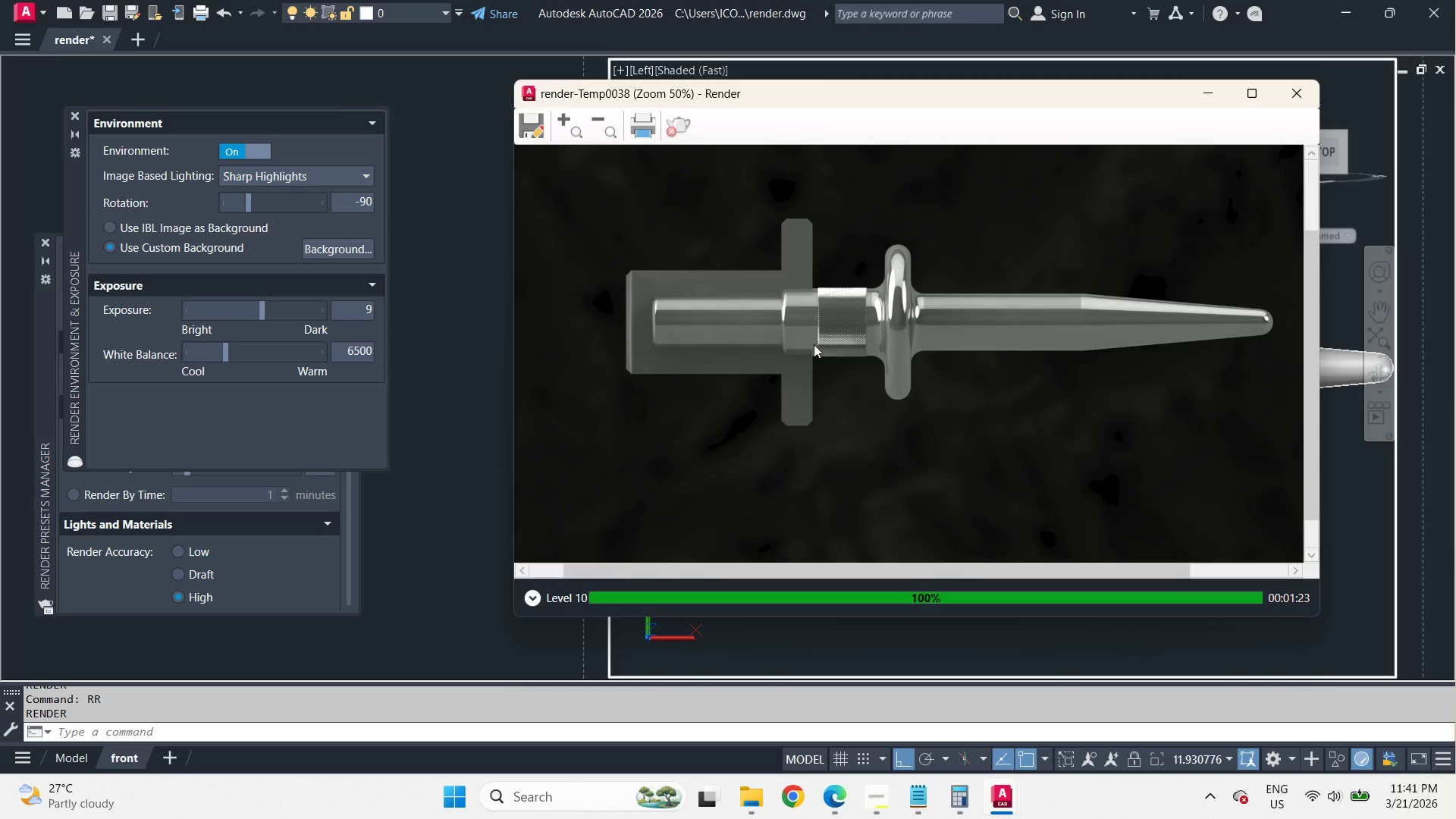 
scroll: coordinate [811, 340], scroll_direction: up, amount: 1.0
 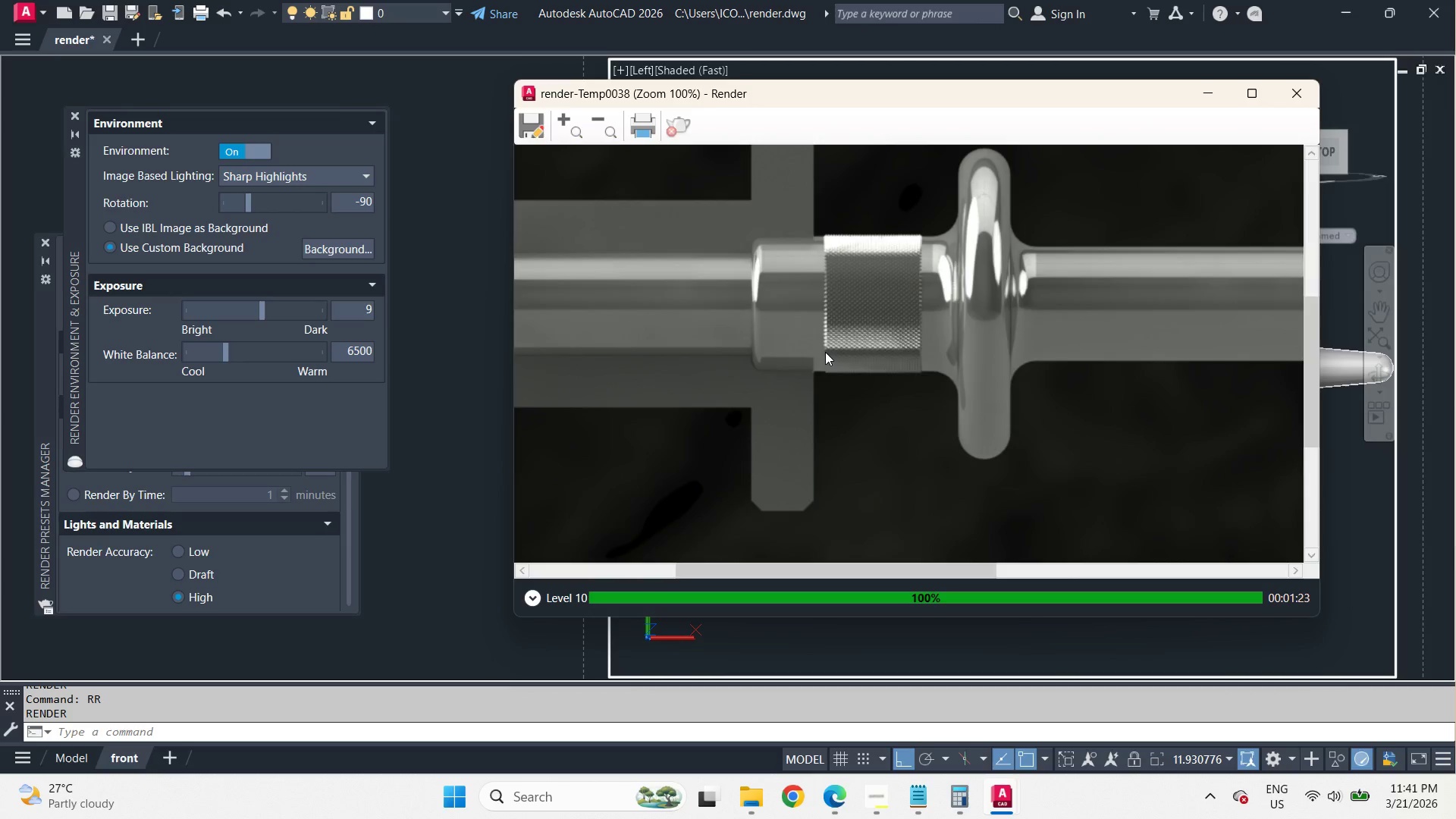 
scroll: coordinate [851, 393], scroll_direction: down, amount: 2.0
 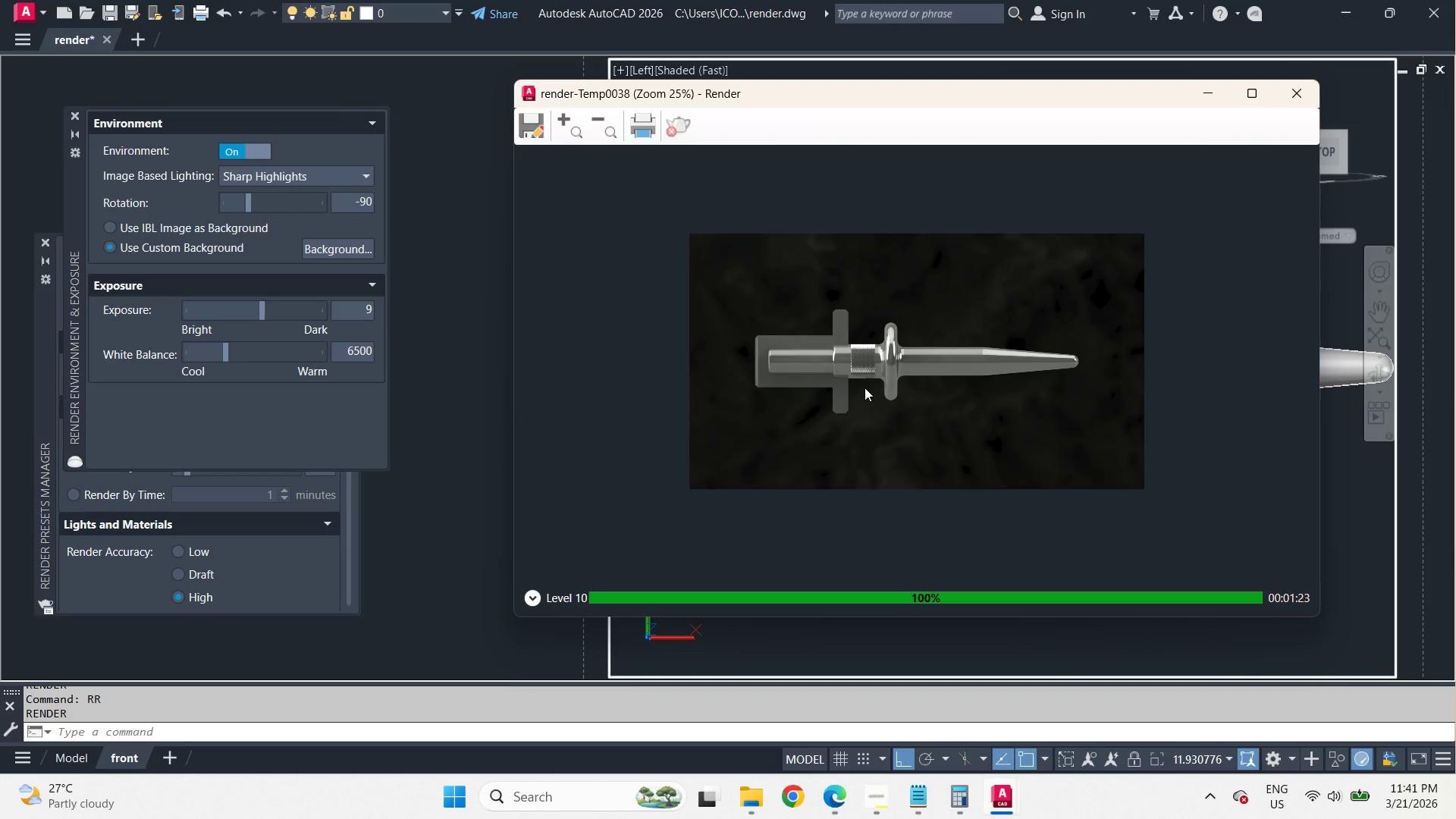 
scroll: coordinate [857, 318], scroll_direction: up, amount: 3.0
 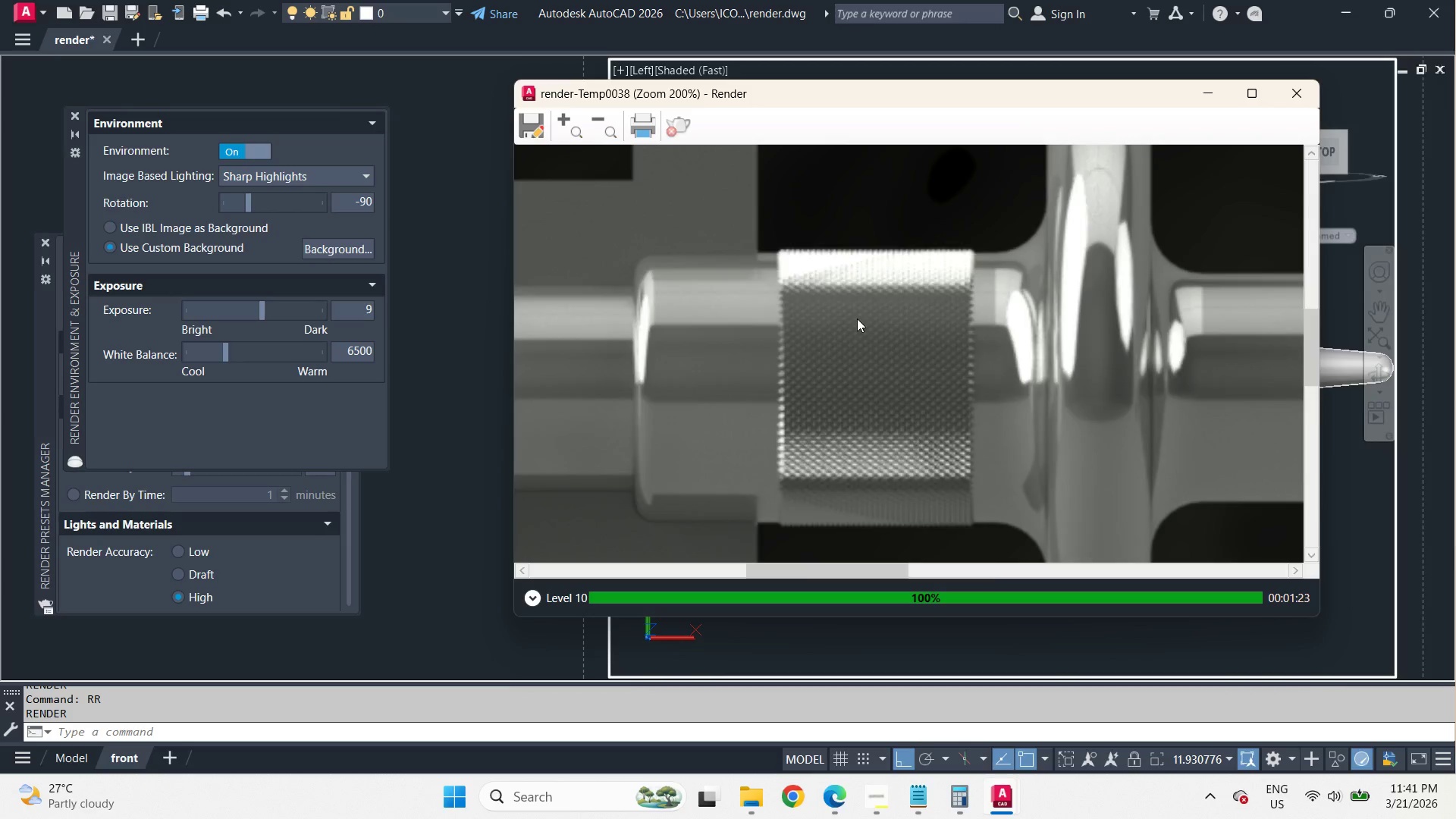 
scroll: coordinate [857, 318], scroll_direction: down, amount: 2.0
 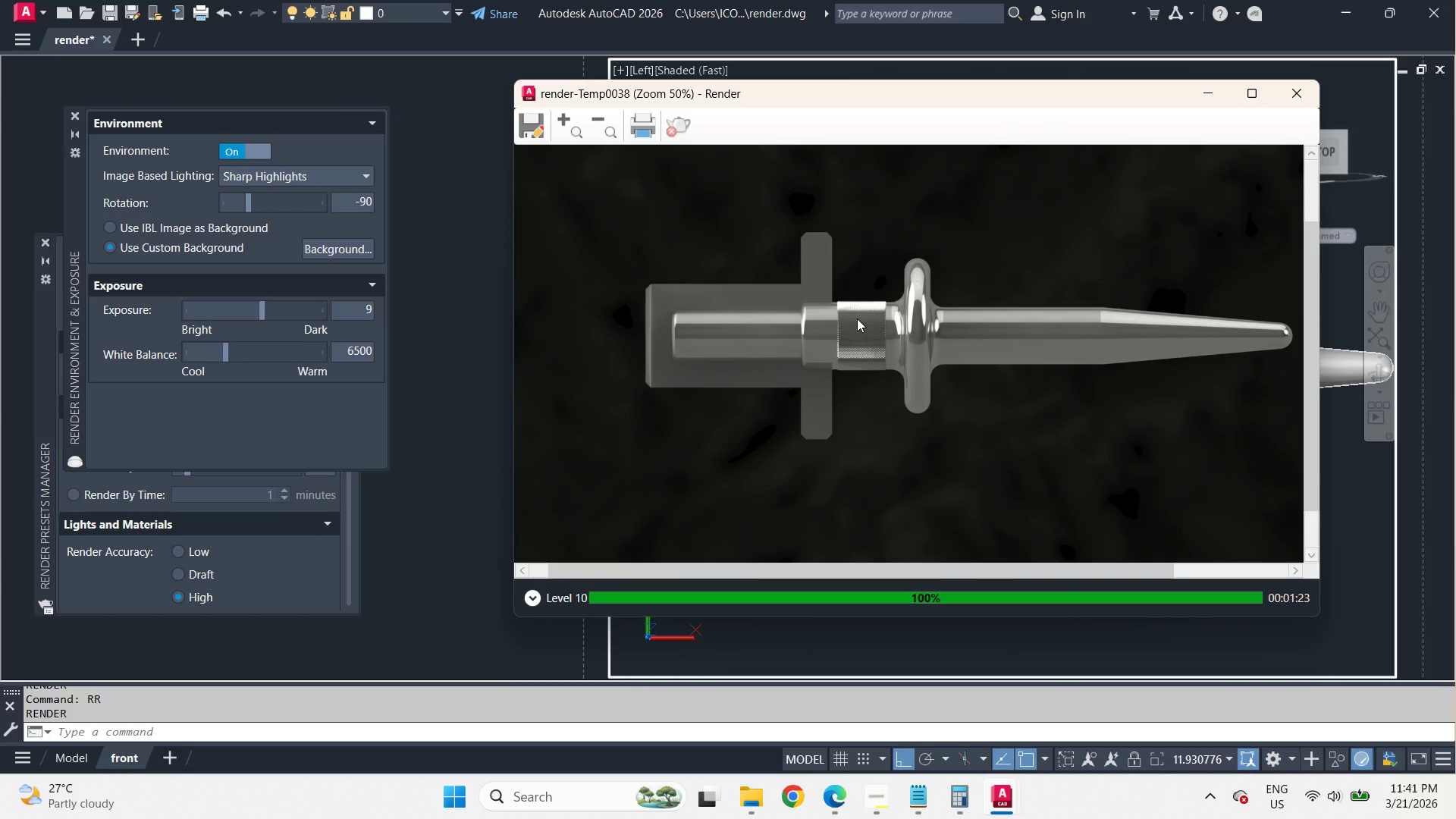 
scroll: coordinate [857, 318], scroll_direction: up, amount: 1.0
 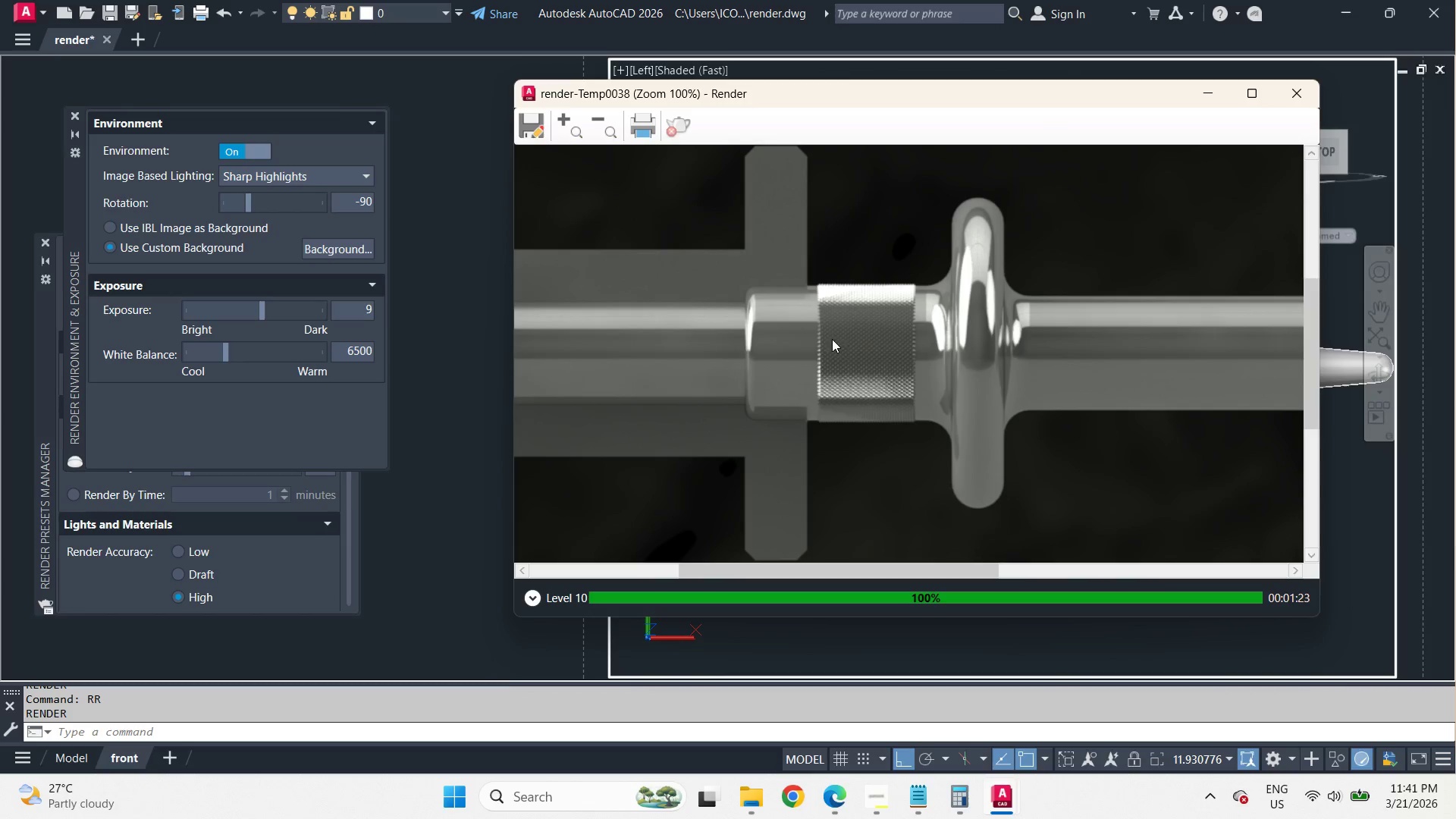 
scroll: coordinate [804, 354], scroll_direction: down, amount: 2.0
 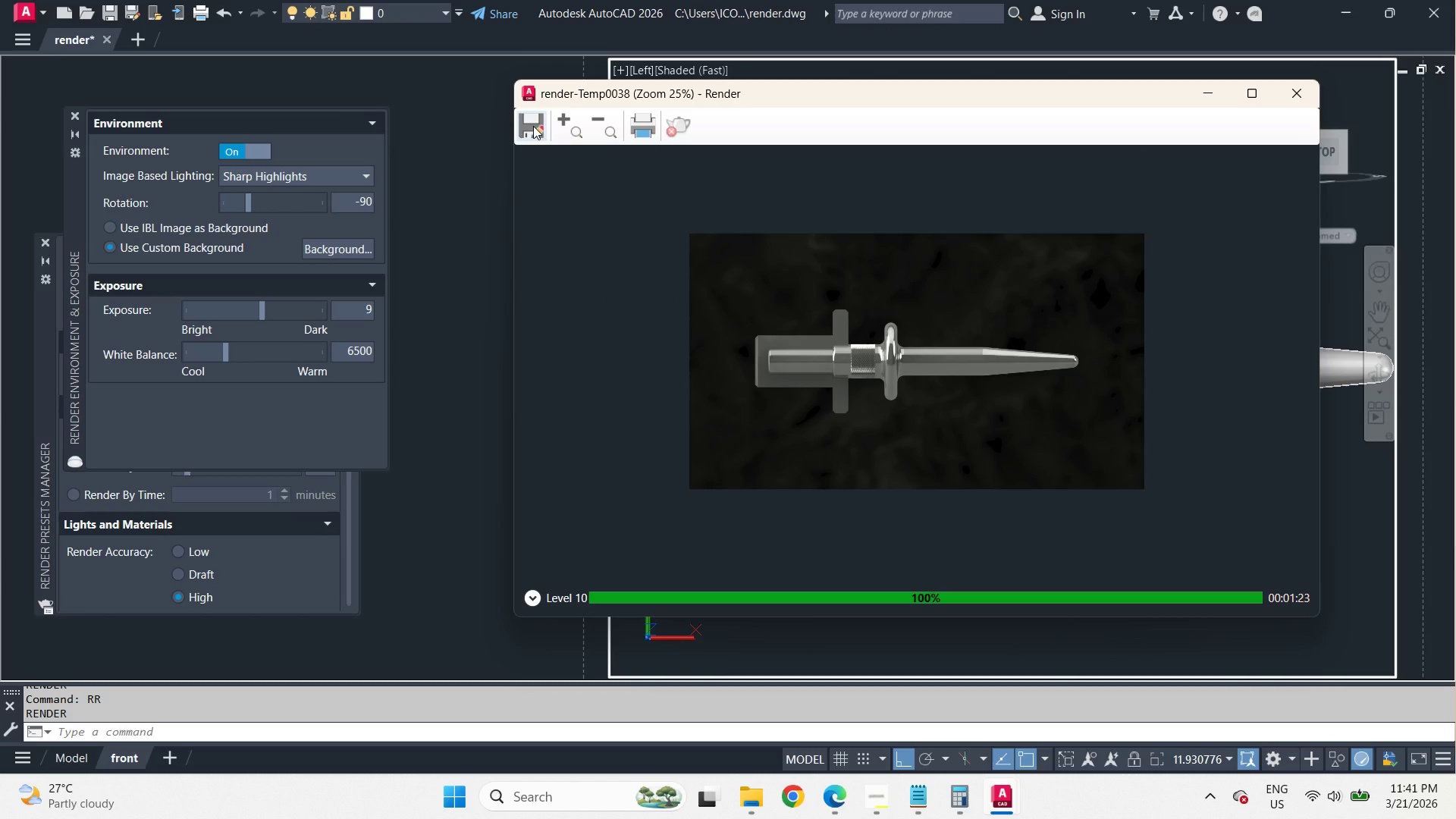 
left_click([533, 126])
 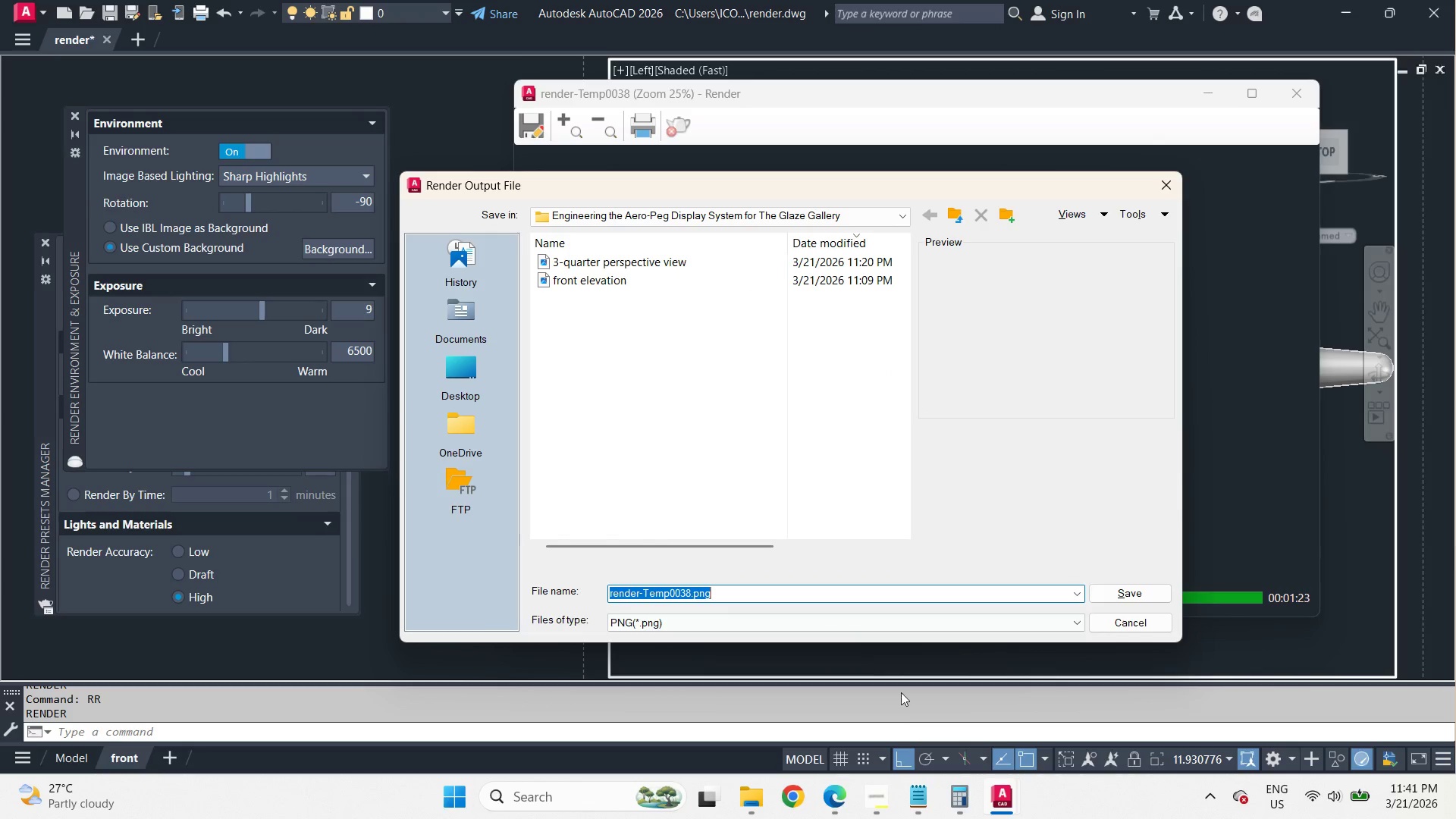 
left_click([885, 796])